 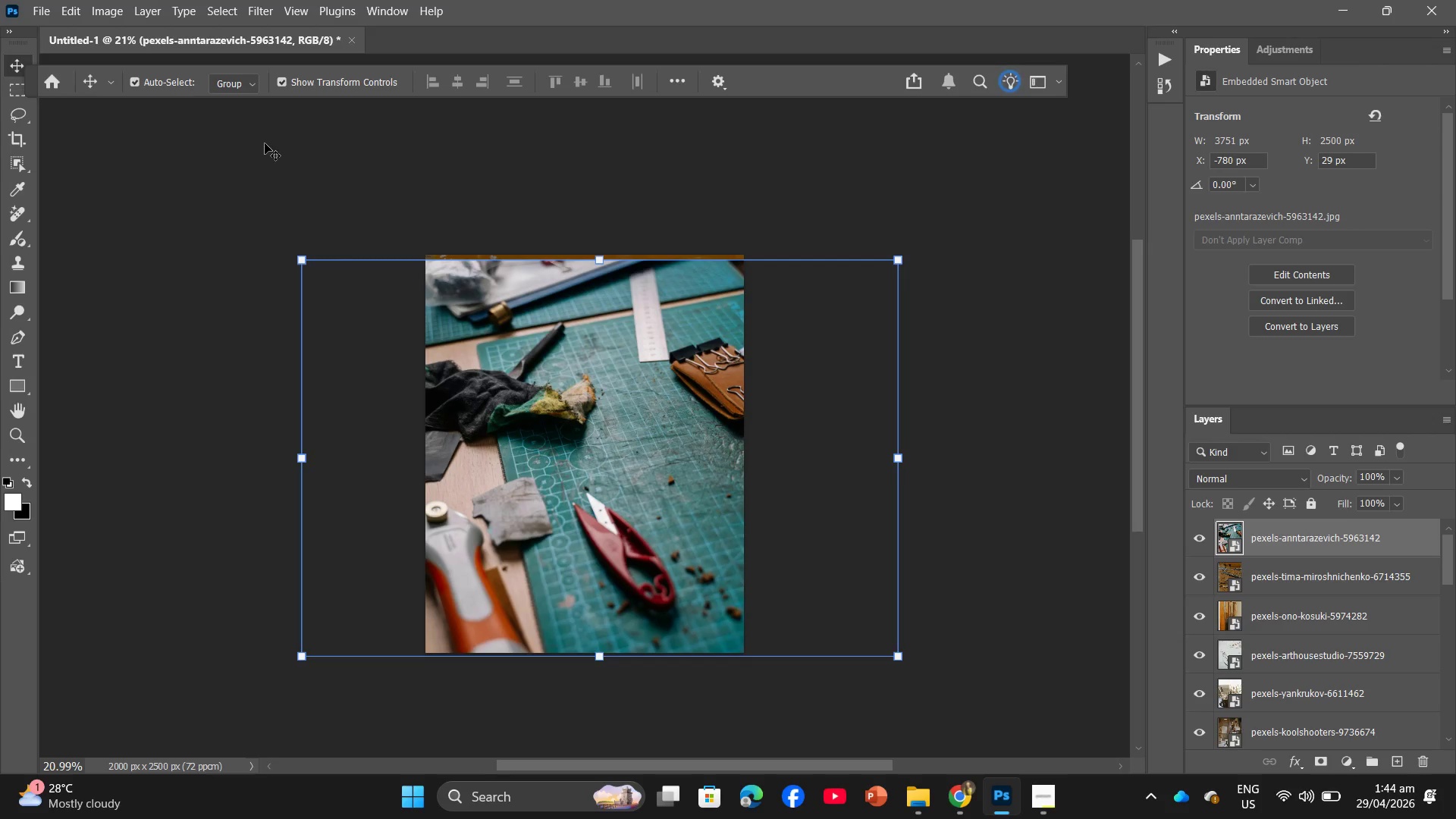 
key(Control+N)
 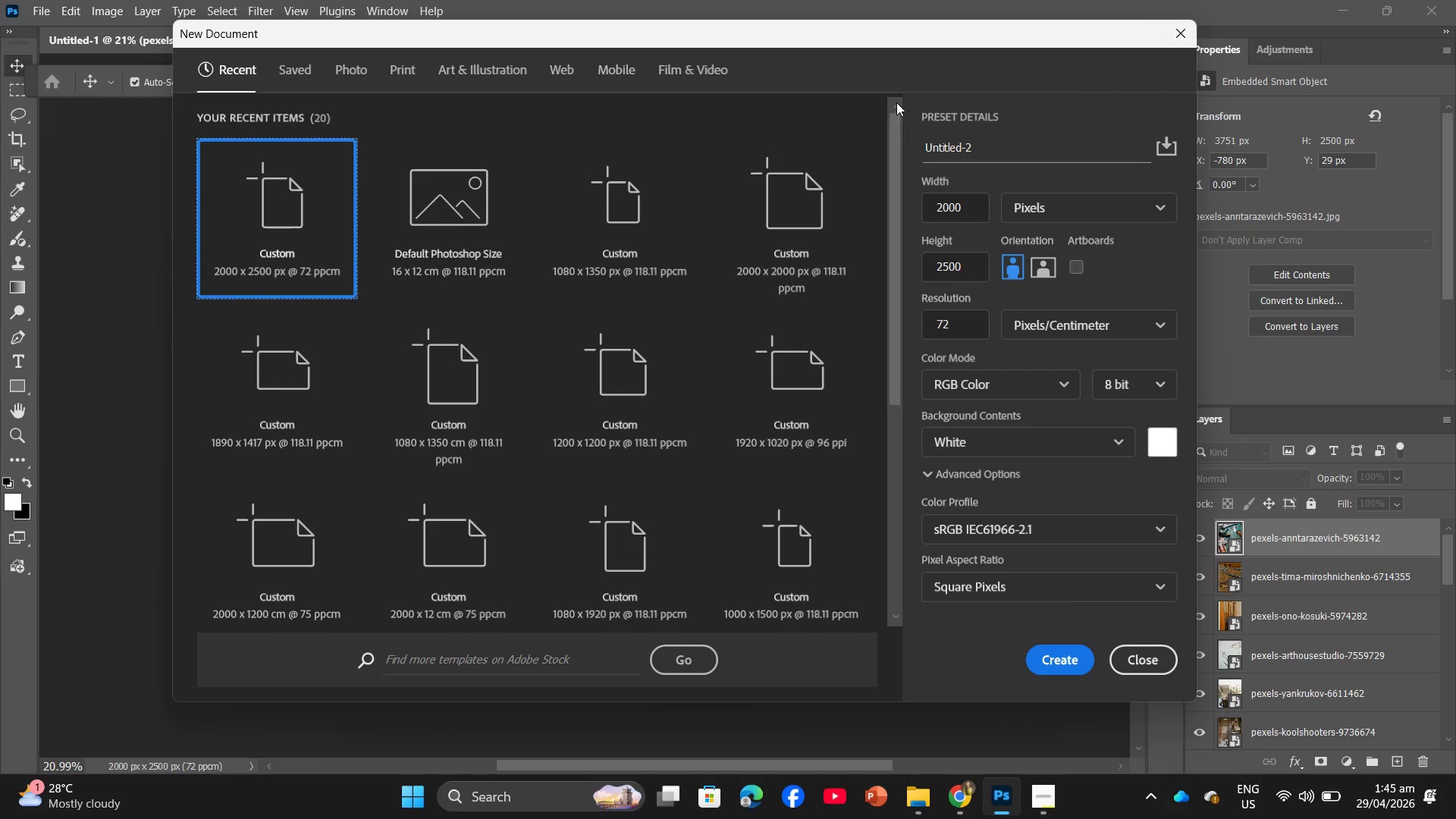 
wait(35.75)
 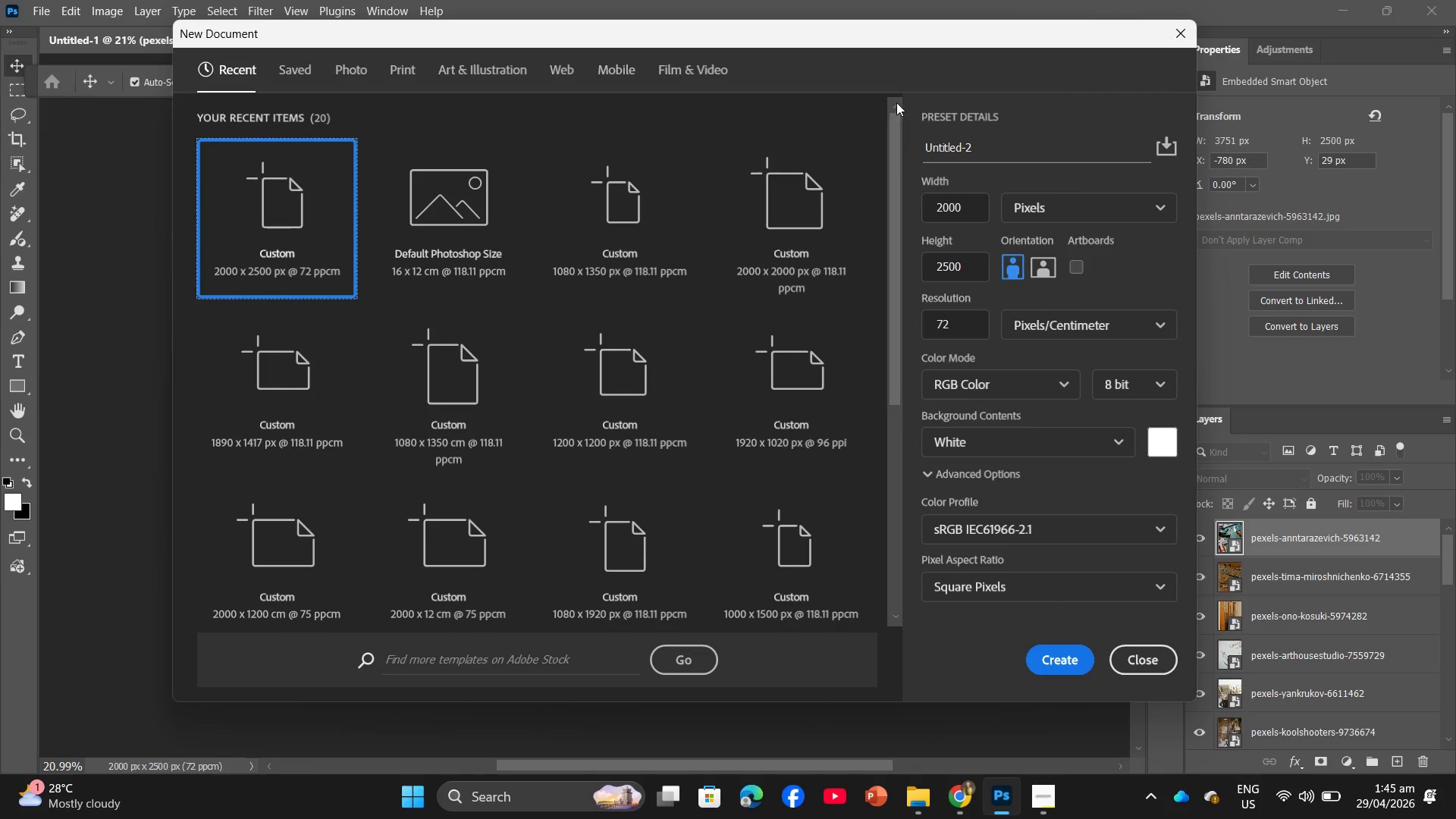 
mouse_move([551, 259])
 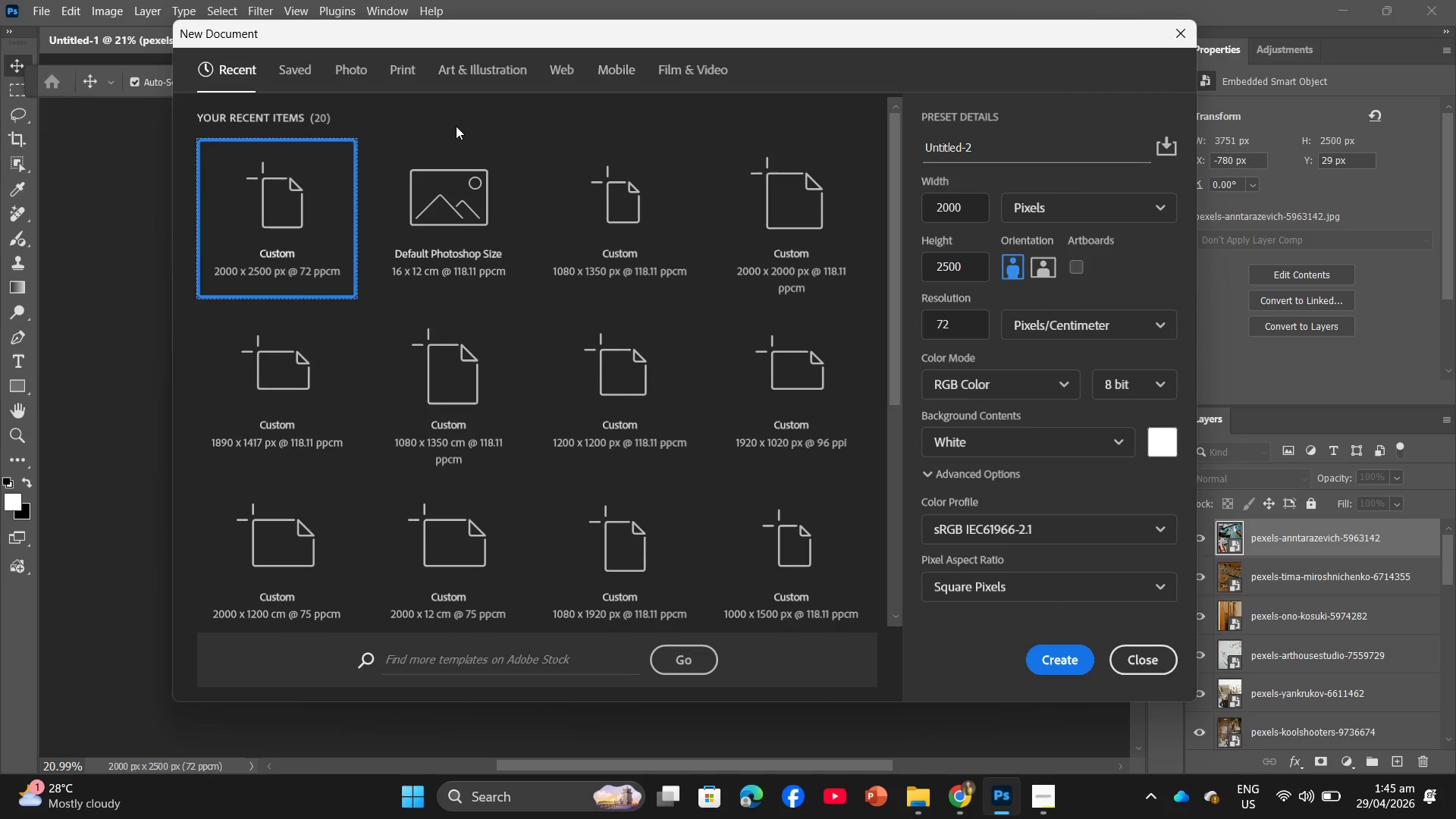 
left_click([466, 149])
 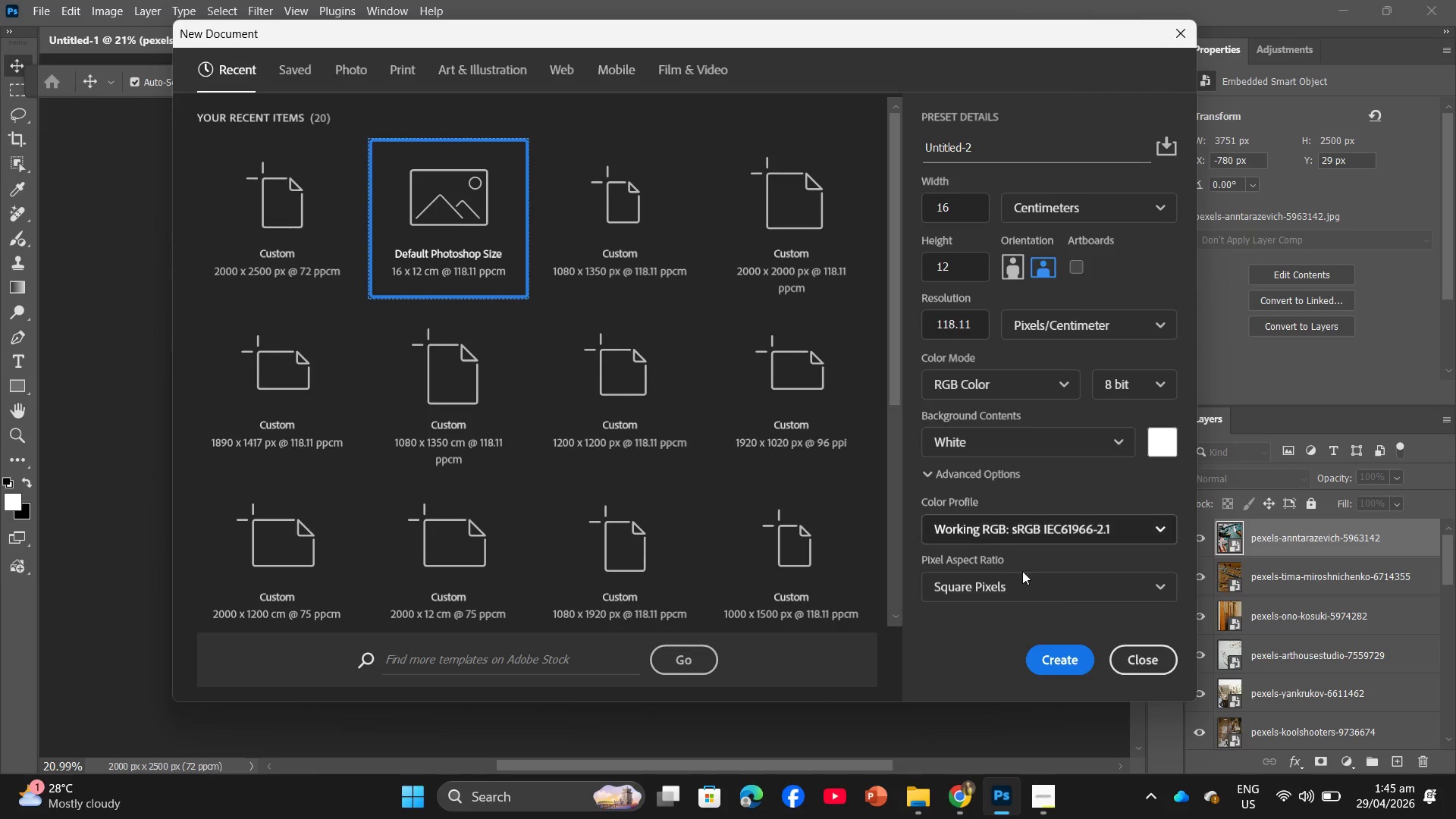 
left_click([1062, 665])
 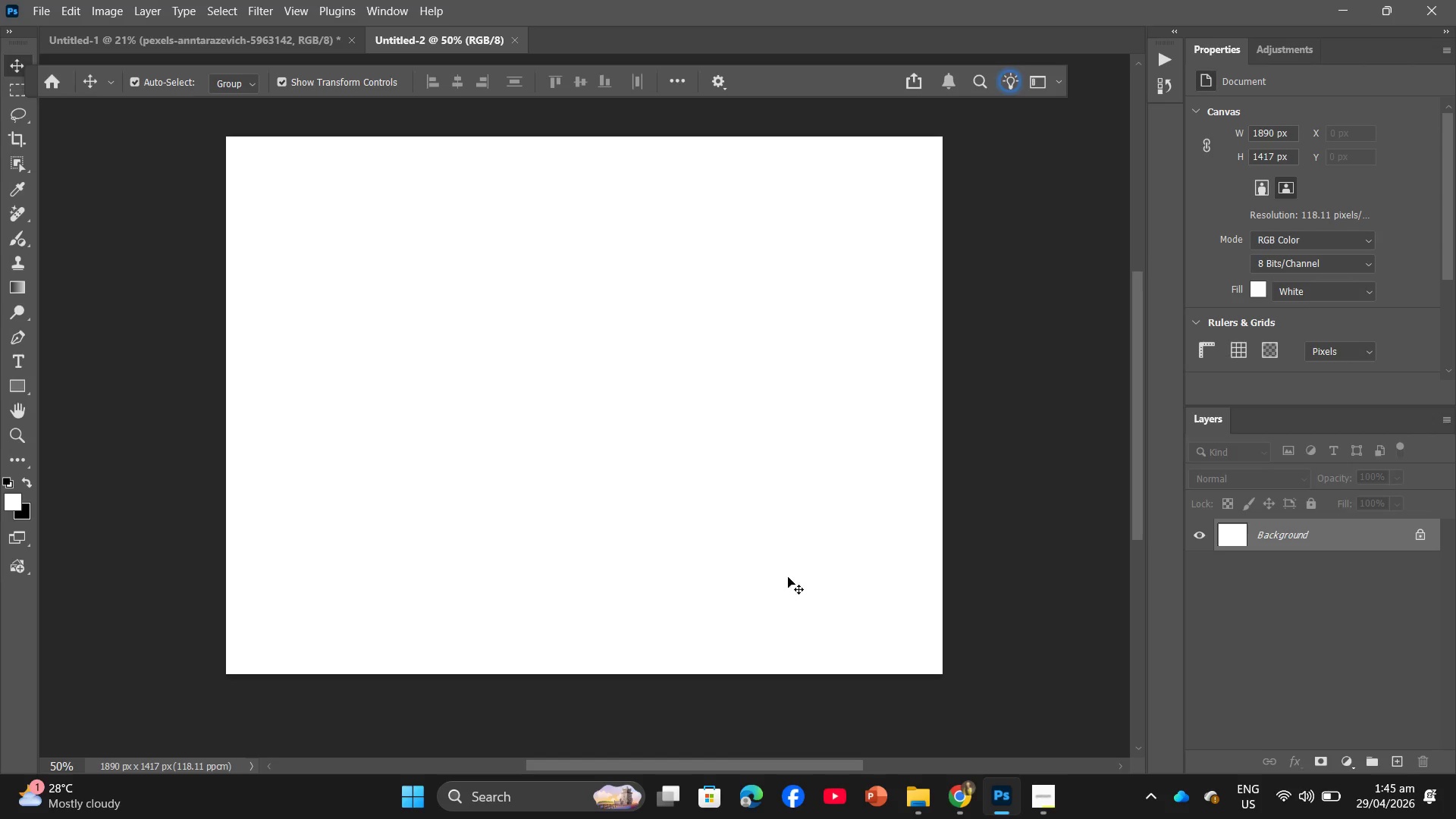 
wait(10.44)
 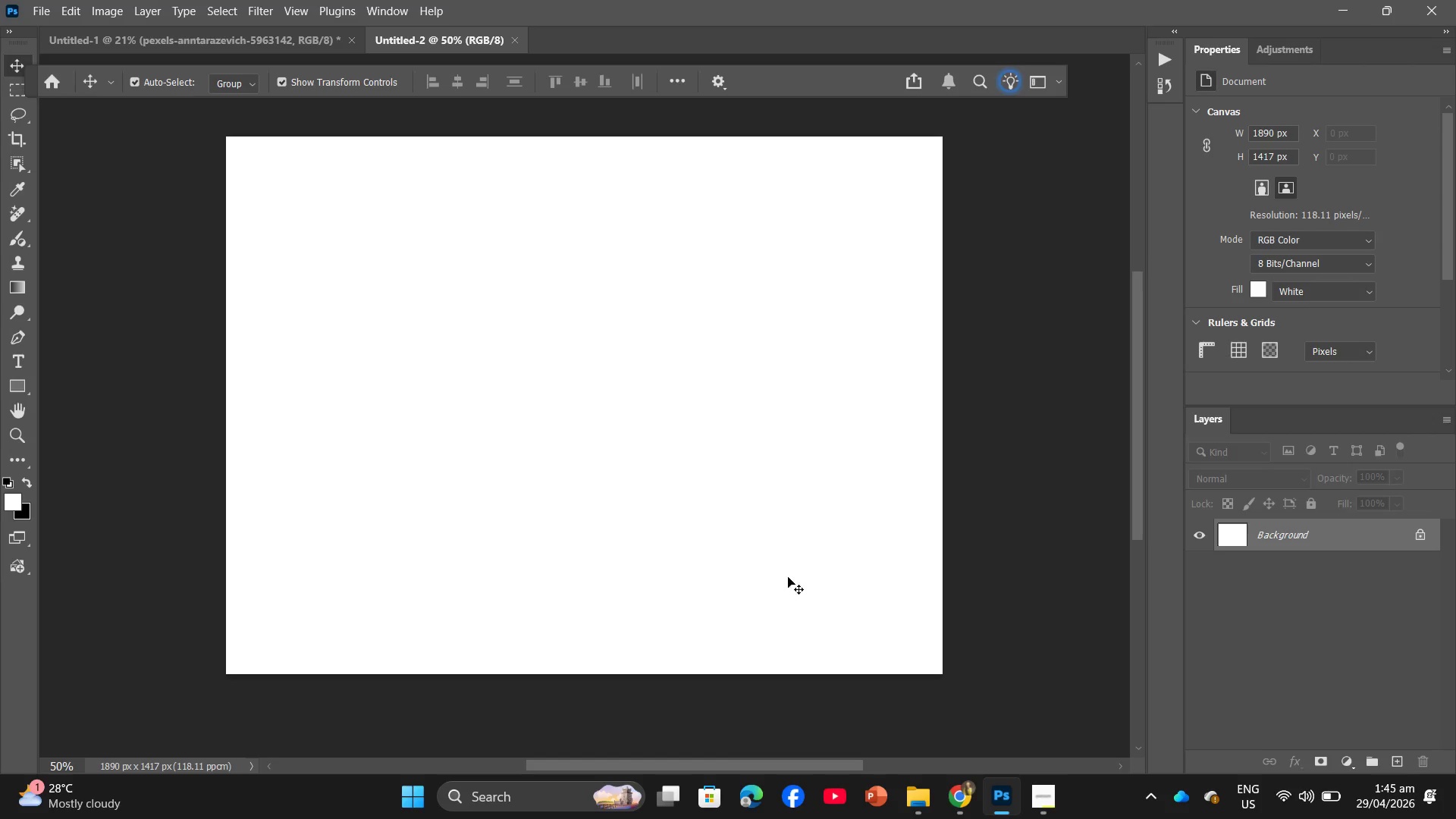 
left_click([97, 481])
 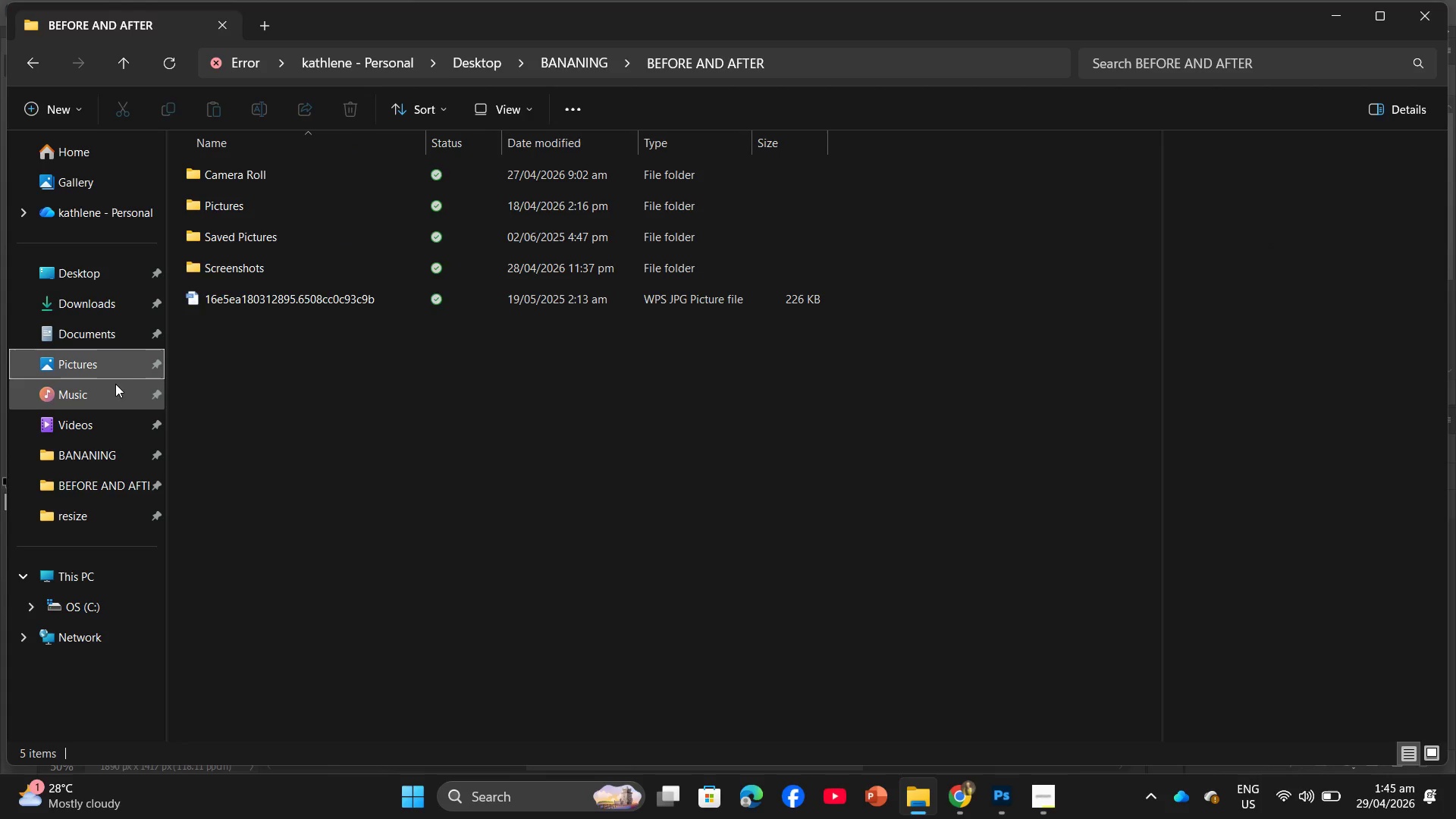 
wait(6.27)
 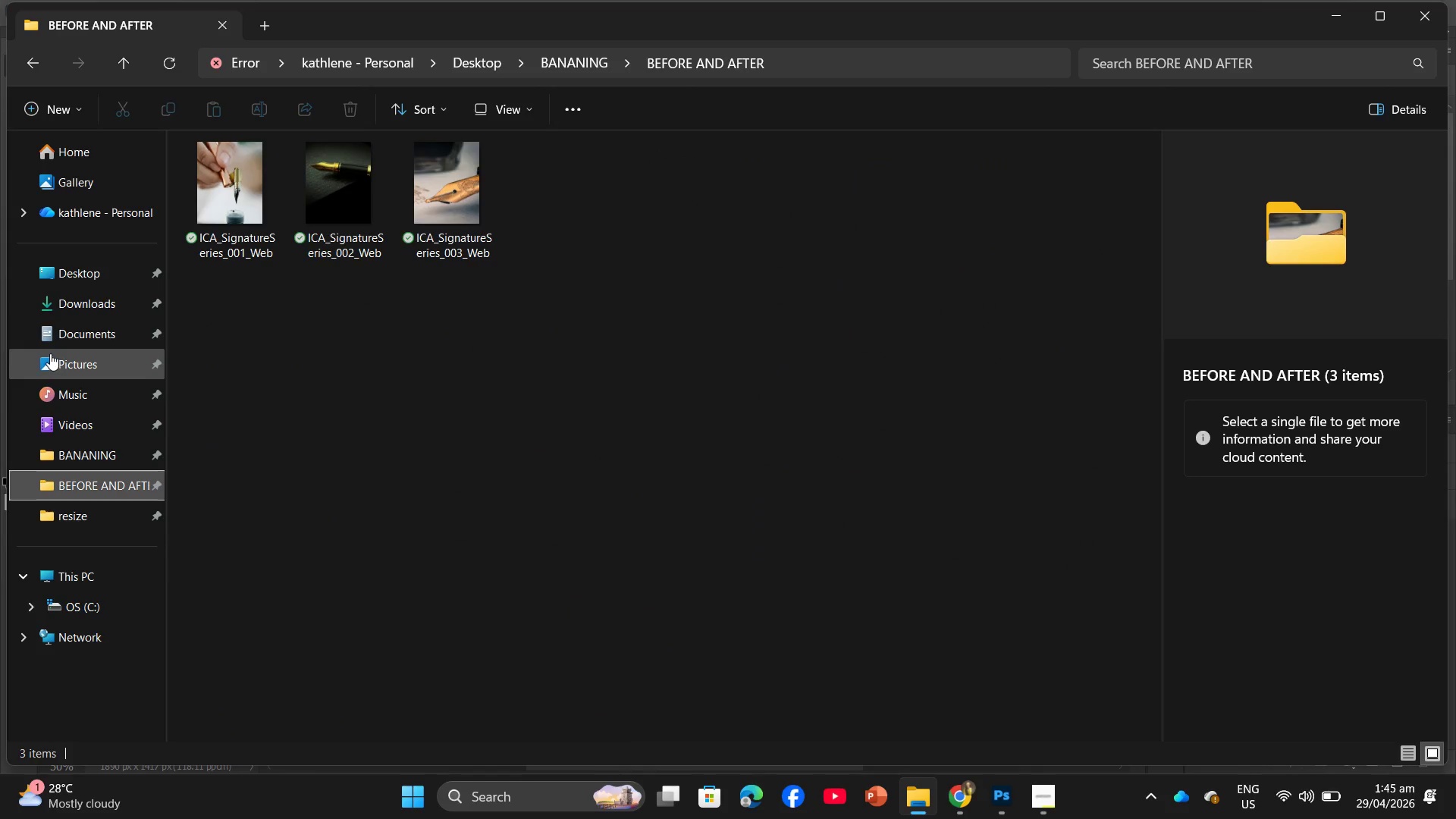 
double_click([215, 266])
 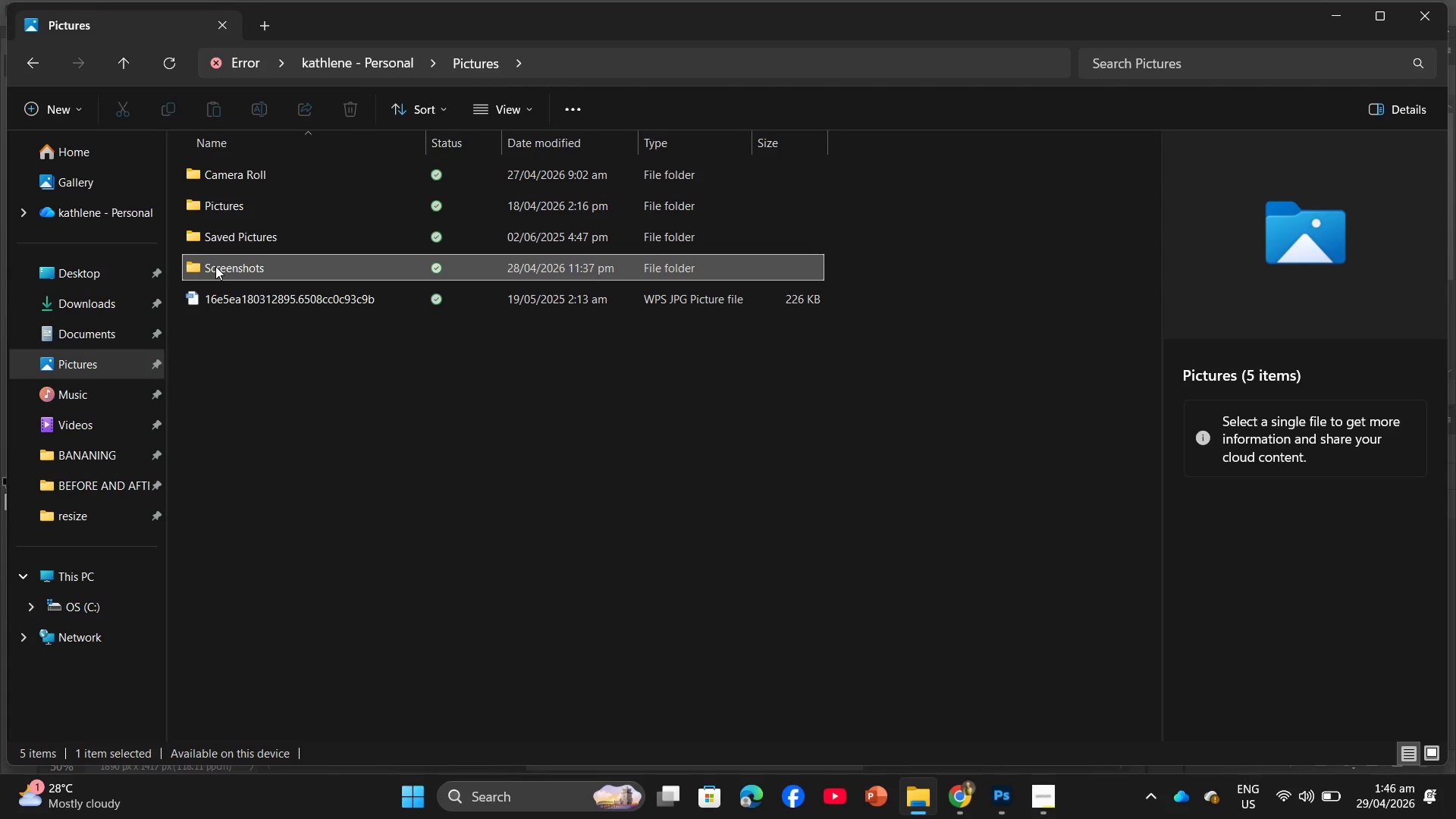 
double_click([216, 266])
 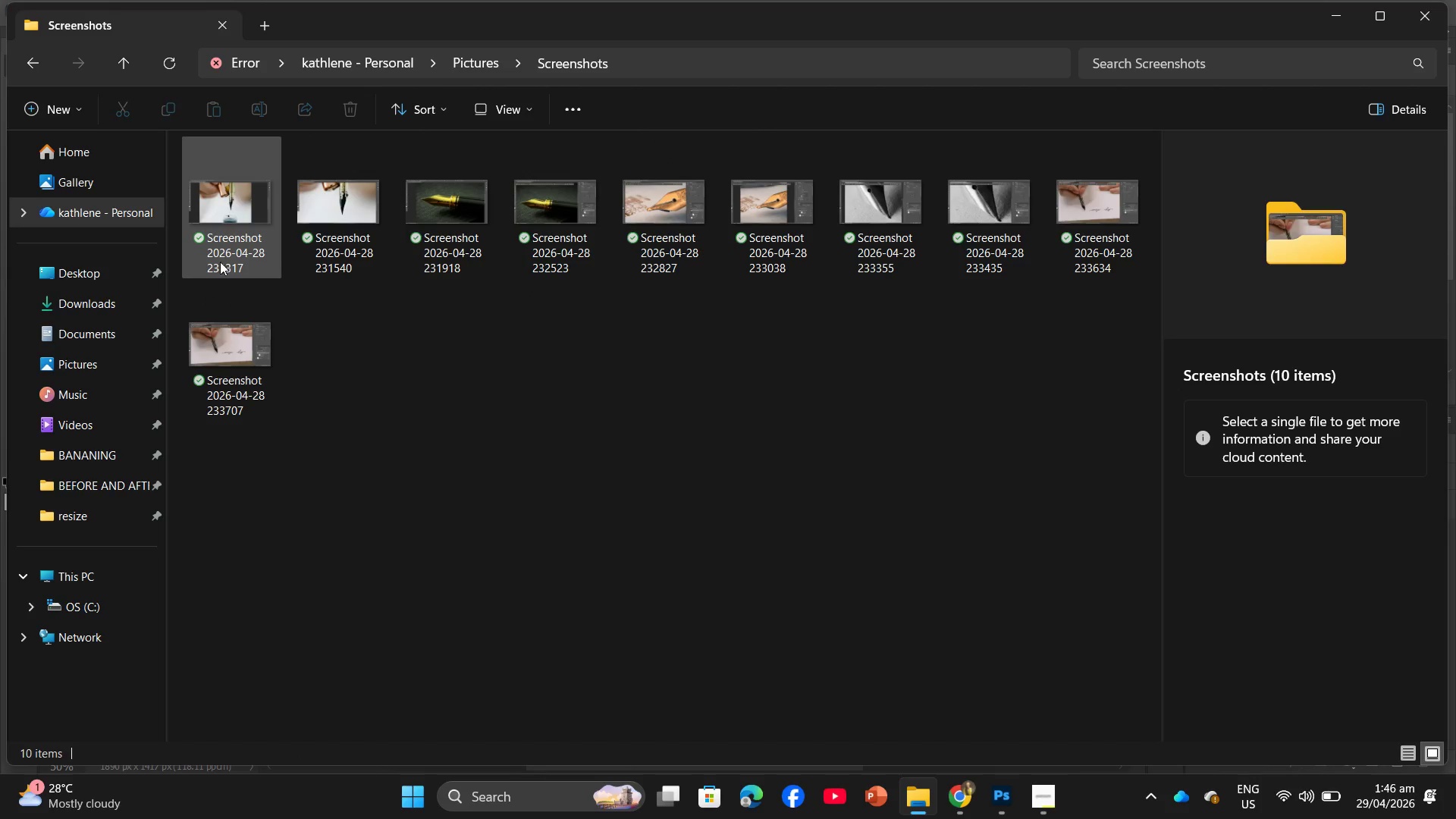 
left_click([231, 231])
 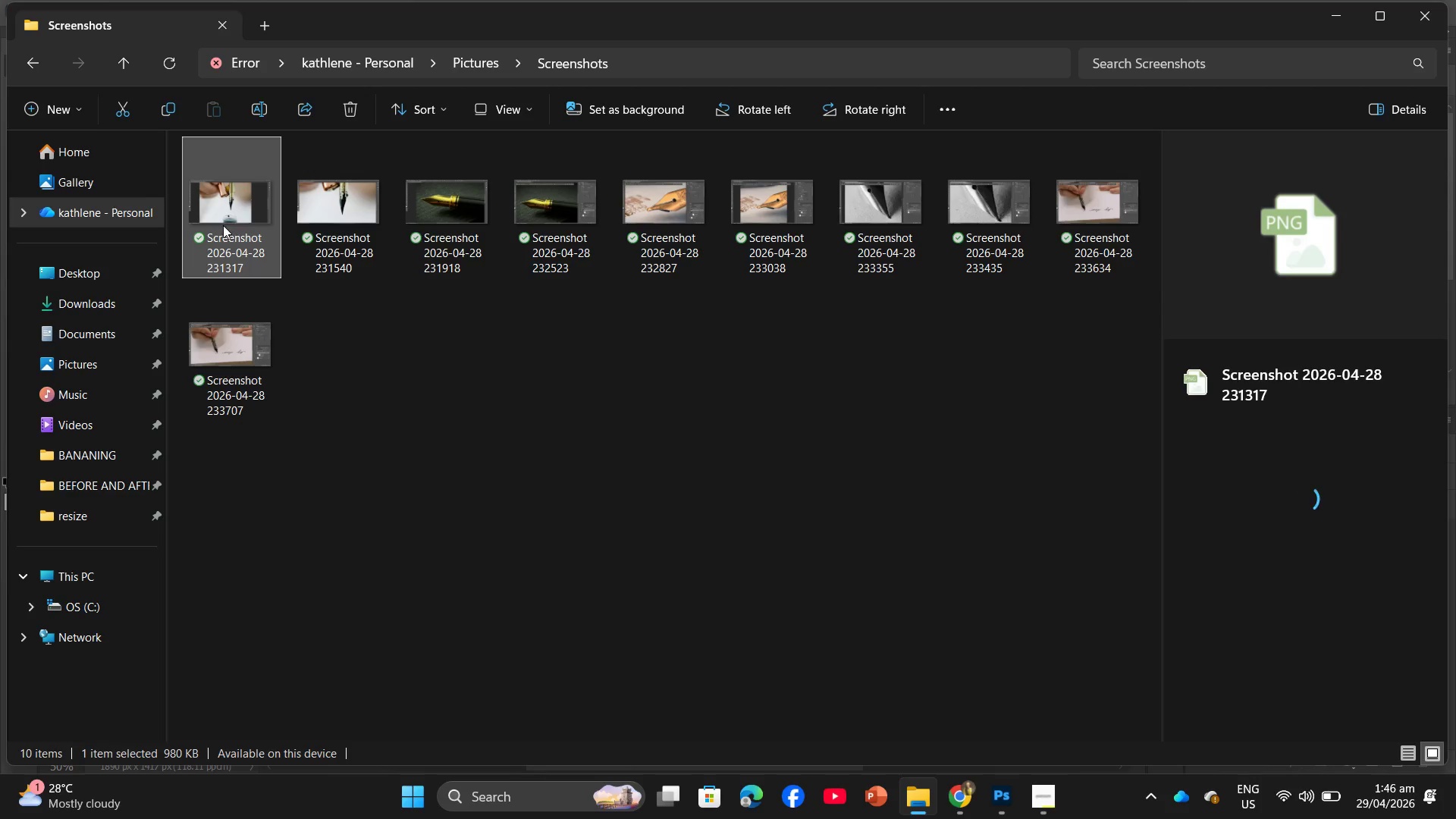 
left_click_drag(start_coordinate=[206, 201], to_coordinate=[365, 509])
 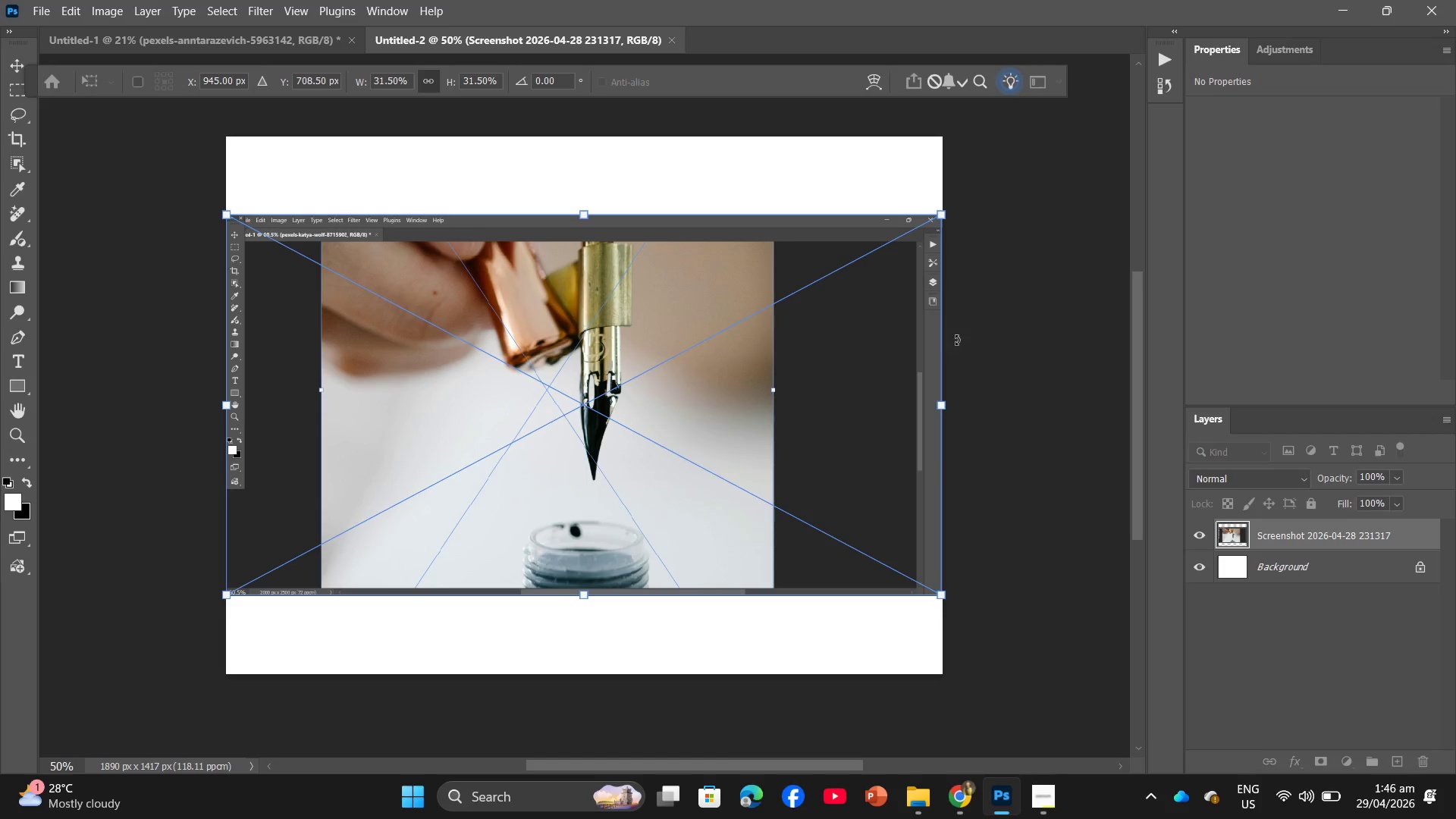 
left_click_drag(start_coordinate=[944, 405], to_coordinate=[592, 419])
 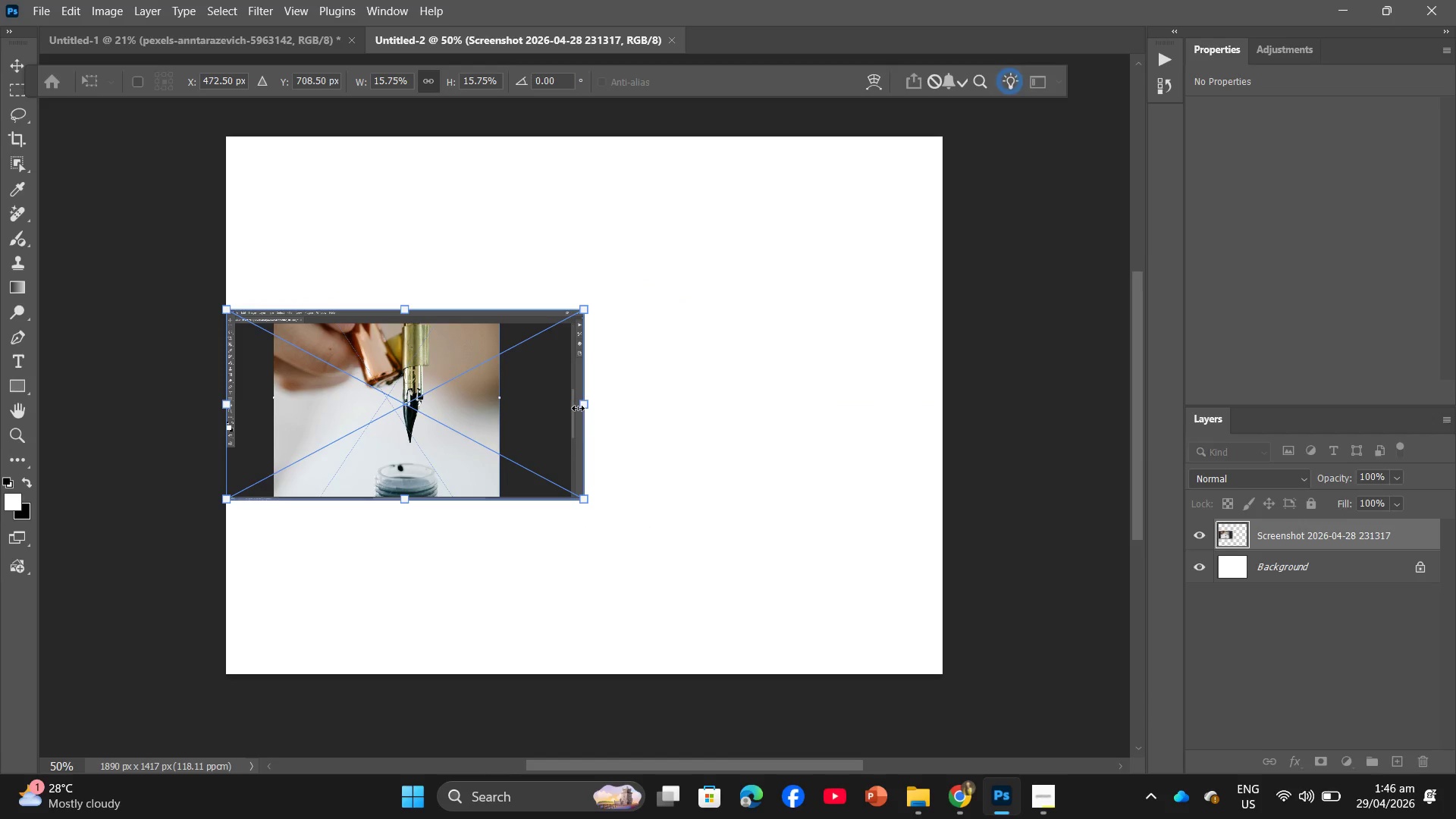 
left_click_drag(start_coordinate=[578, 408], to_coordinate=[588, 405])
 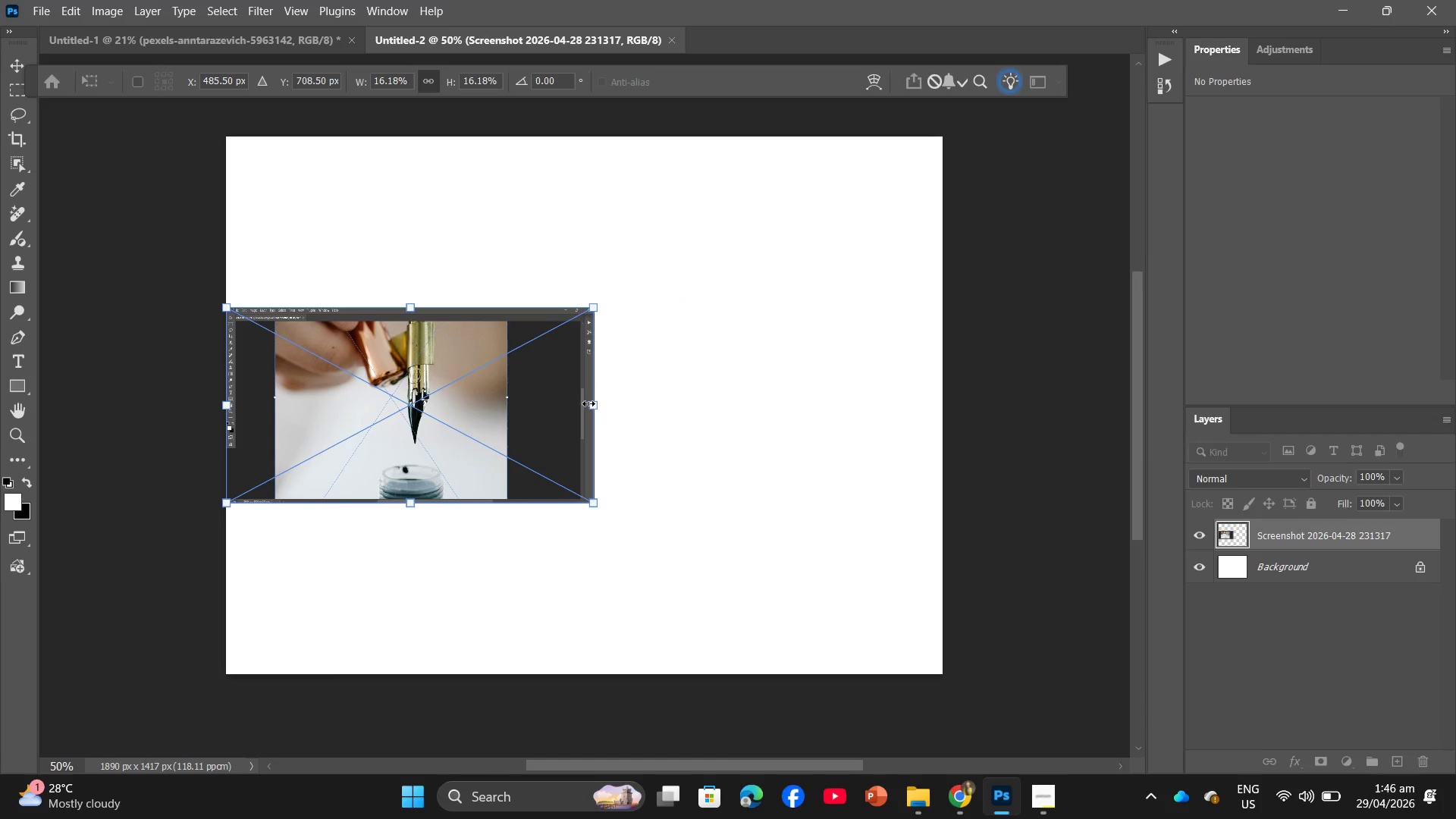 
left_click_drag(start_coordinate=[588, 403], to_coordinate=[657, 396])
 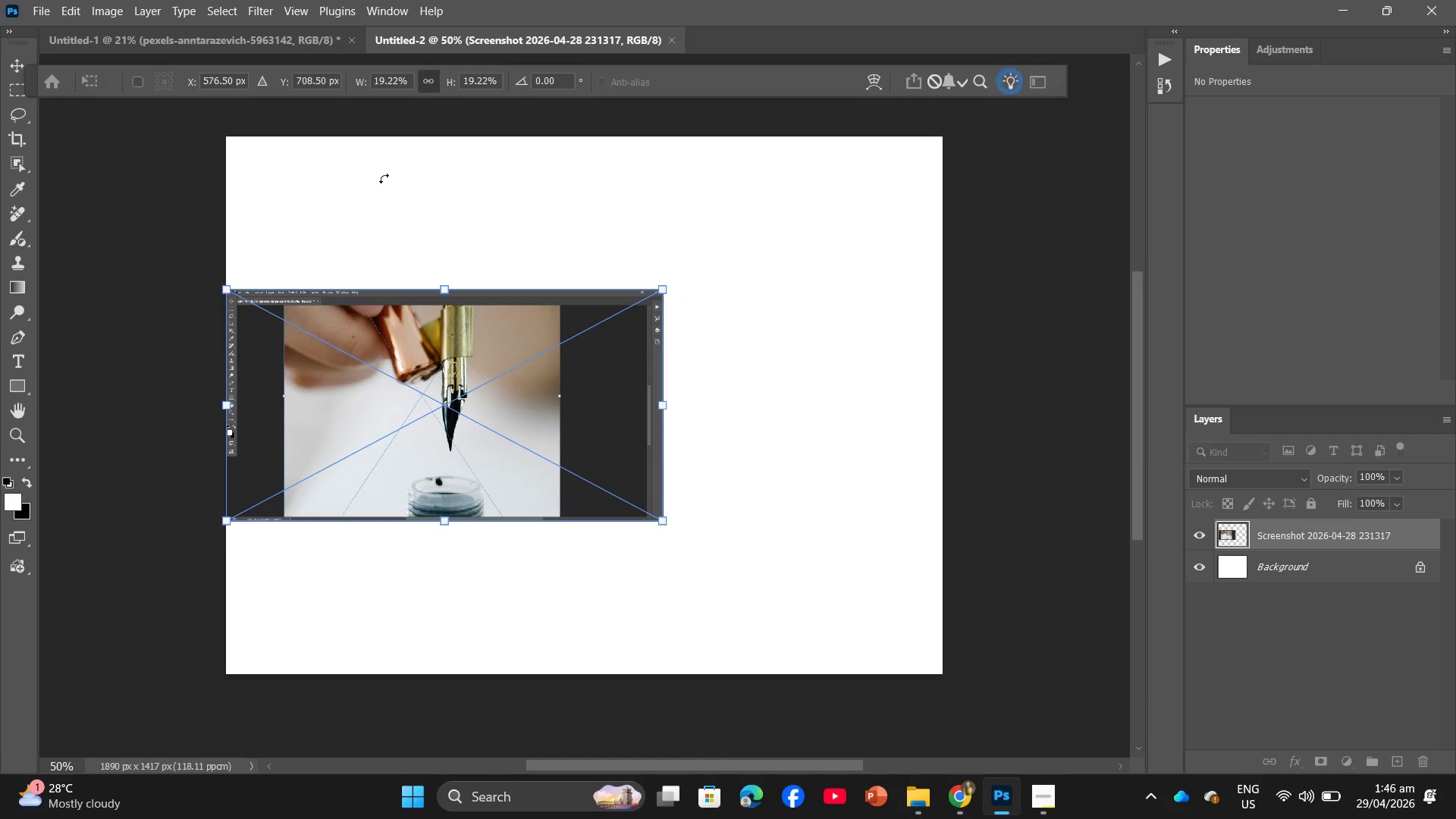 
key(Enter)
 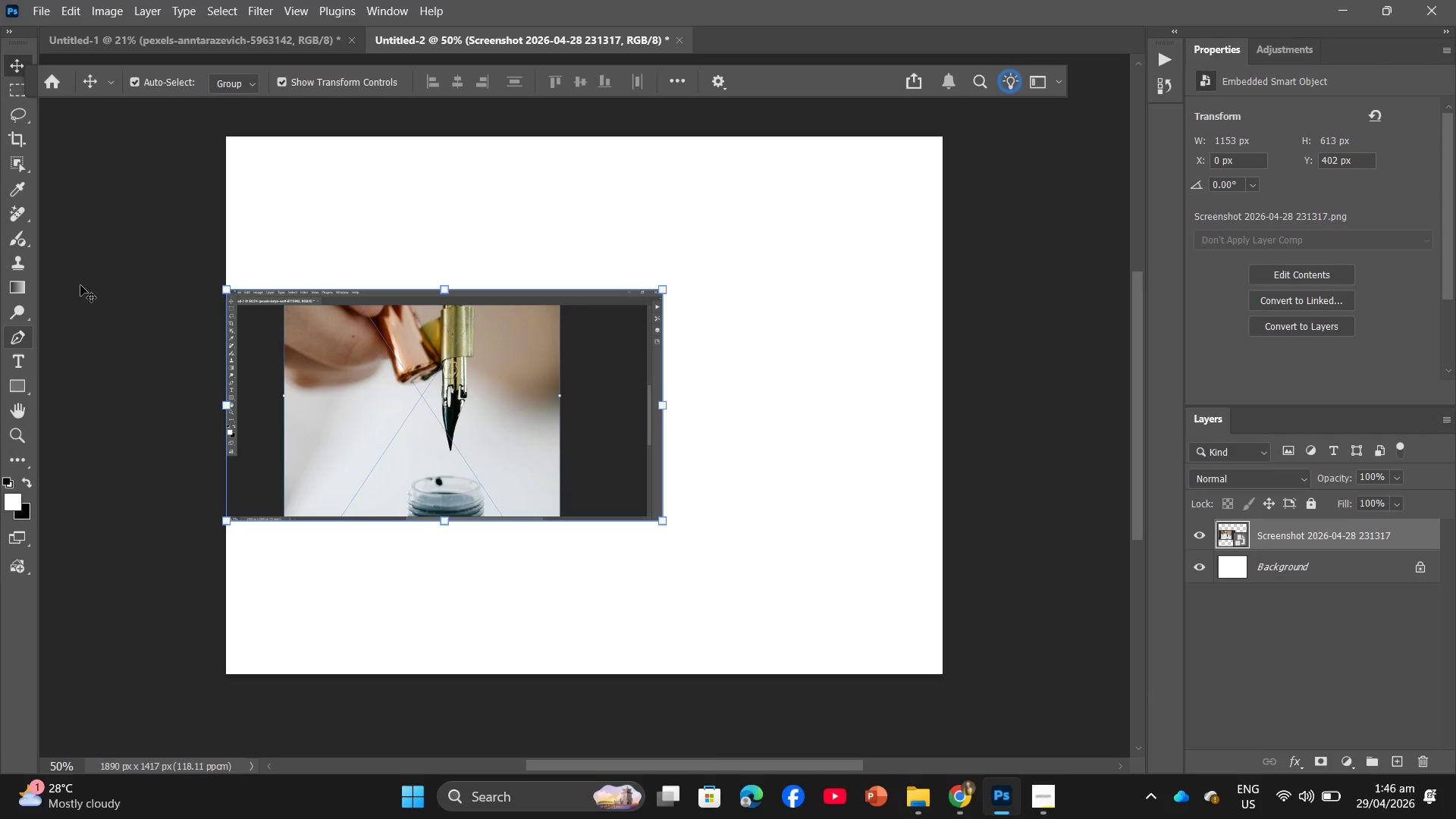 
left_click([25, 359])
 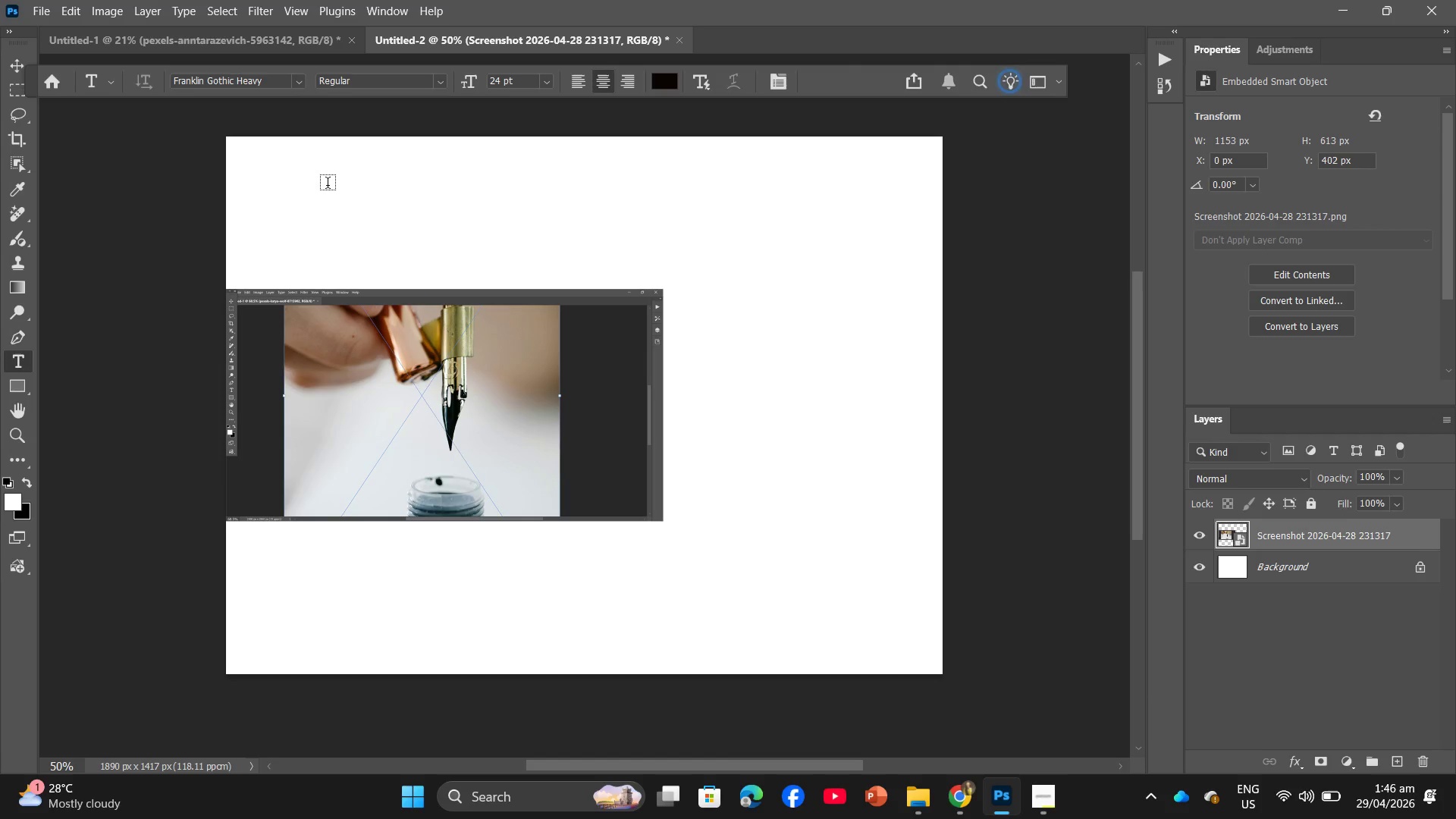 
left_click([330, 185])
 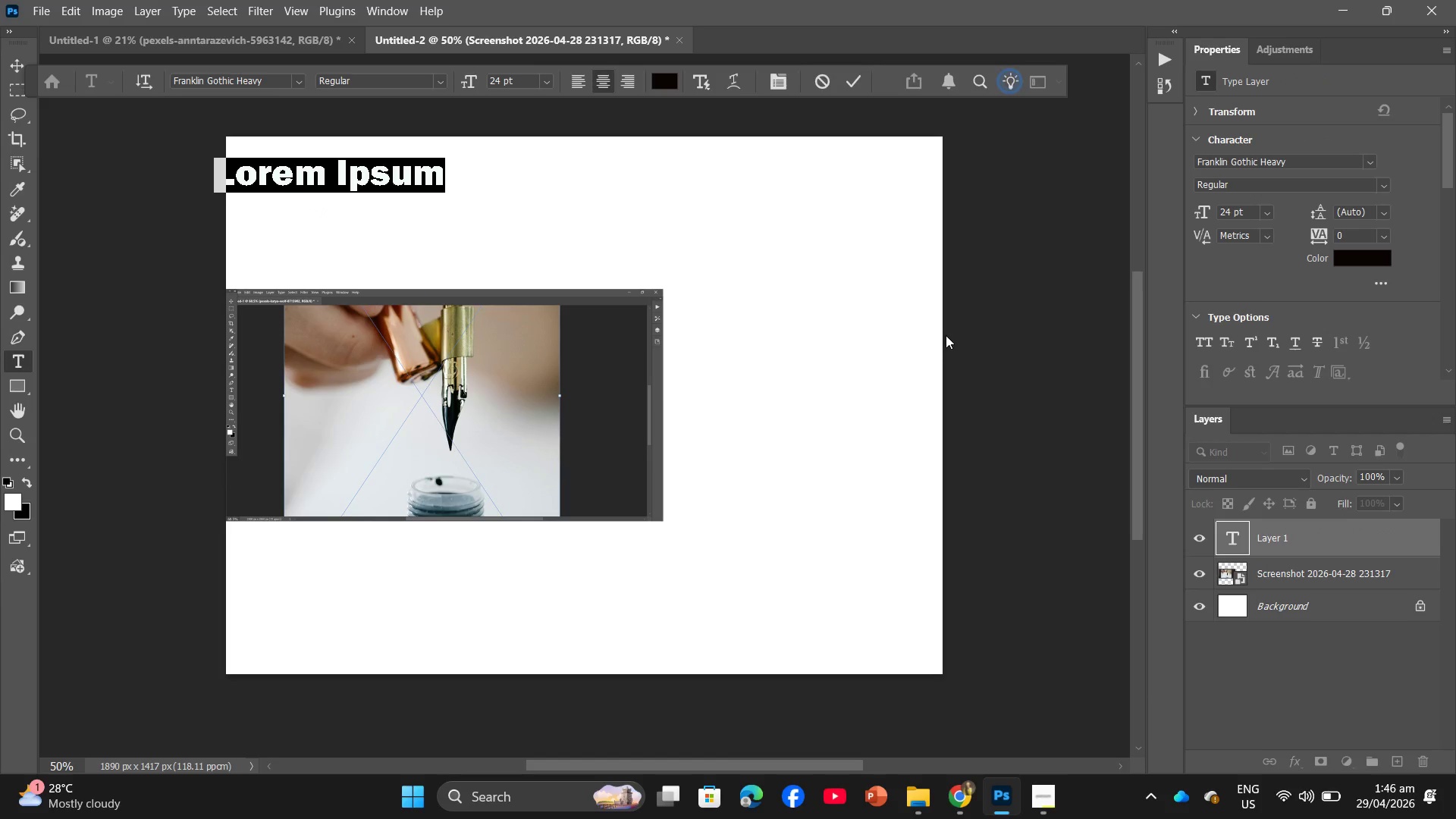 
key(CapsLock)
 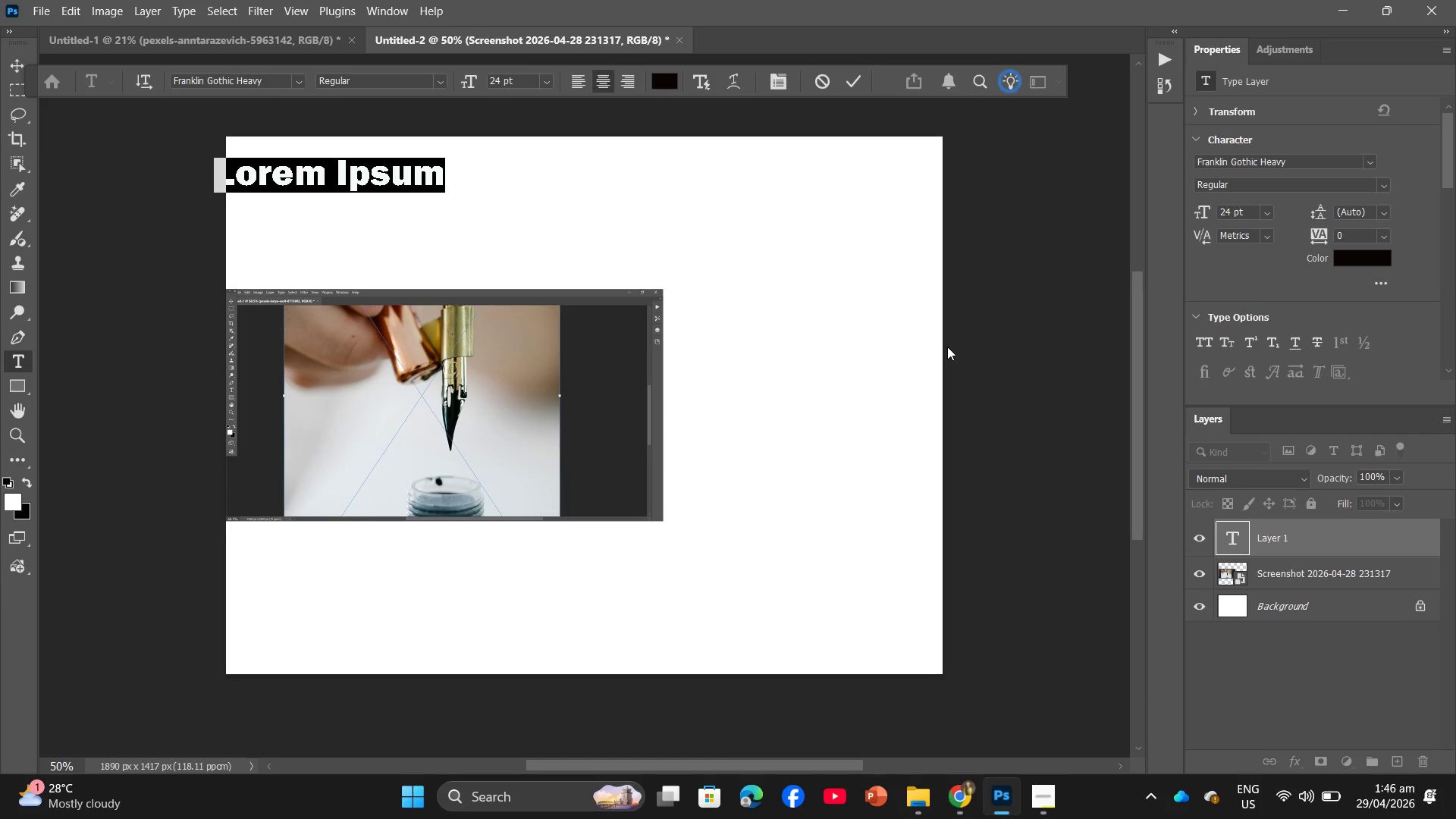 
key(B)
 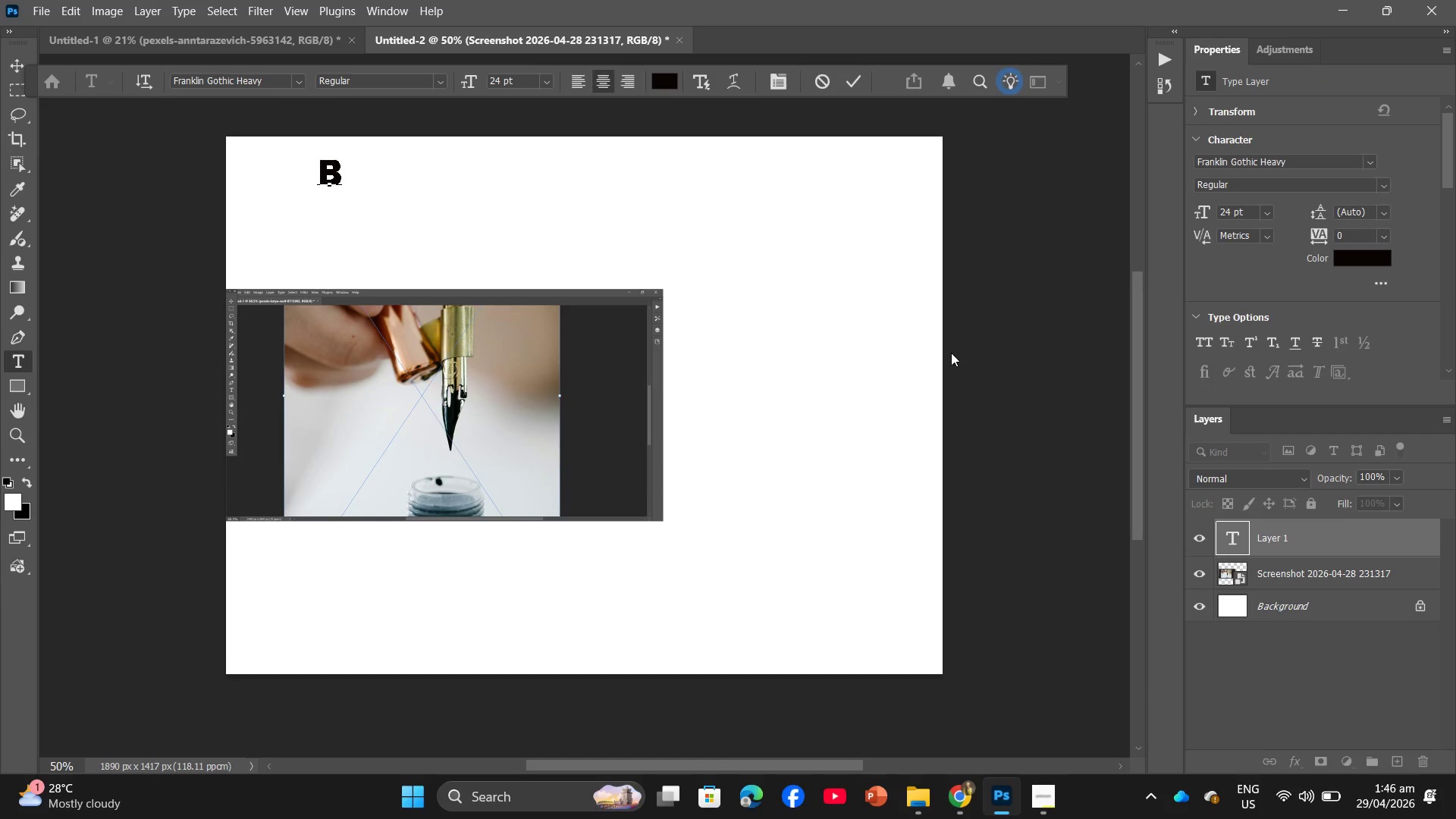 
key(CapsLock)
 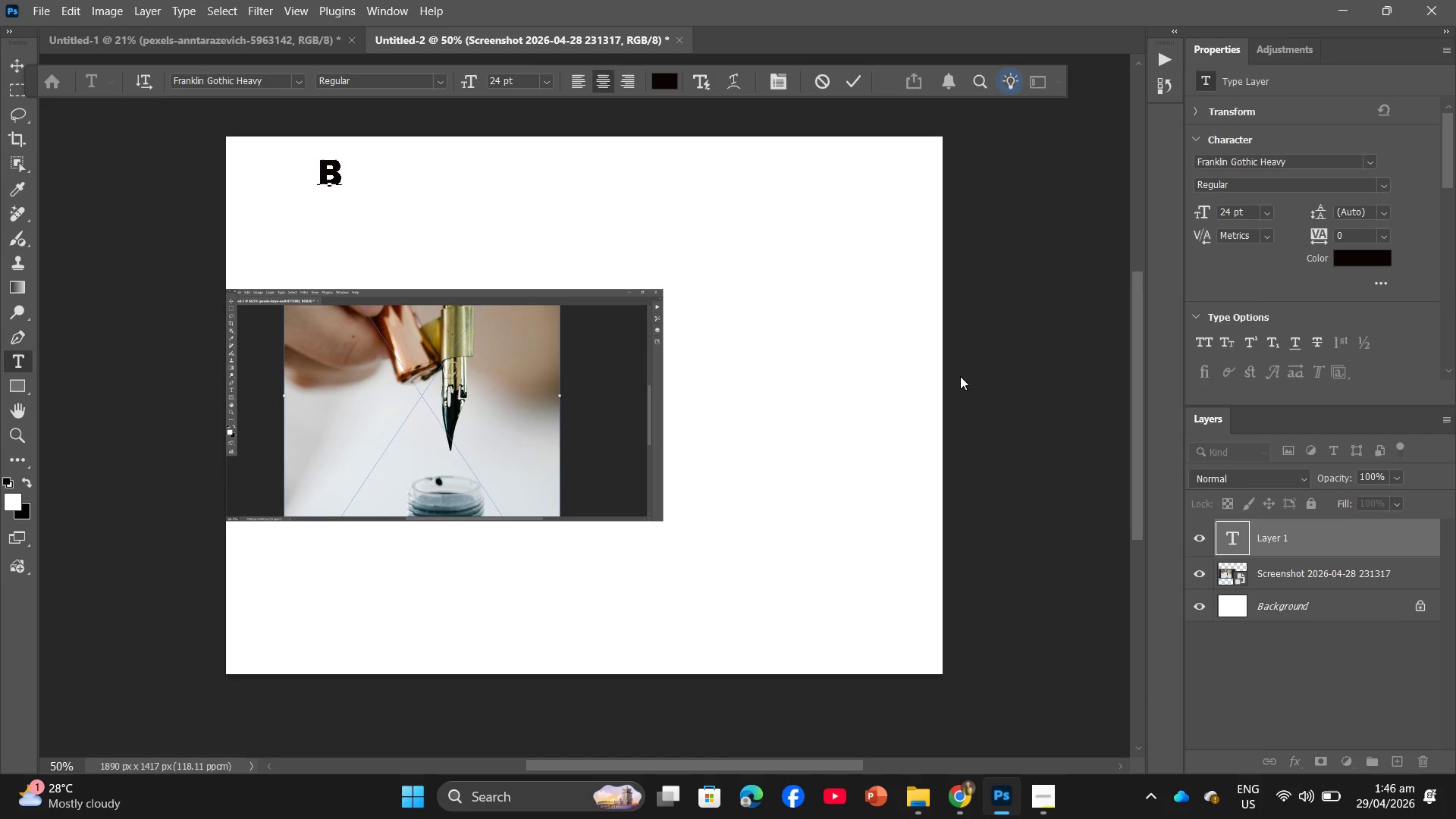 
type(ef)
 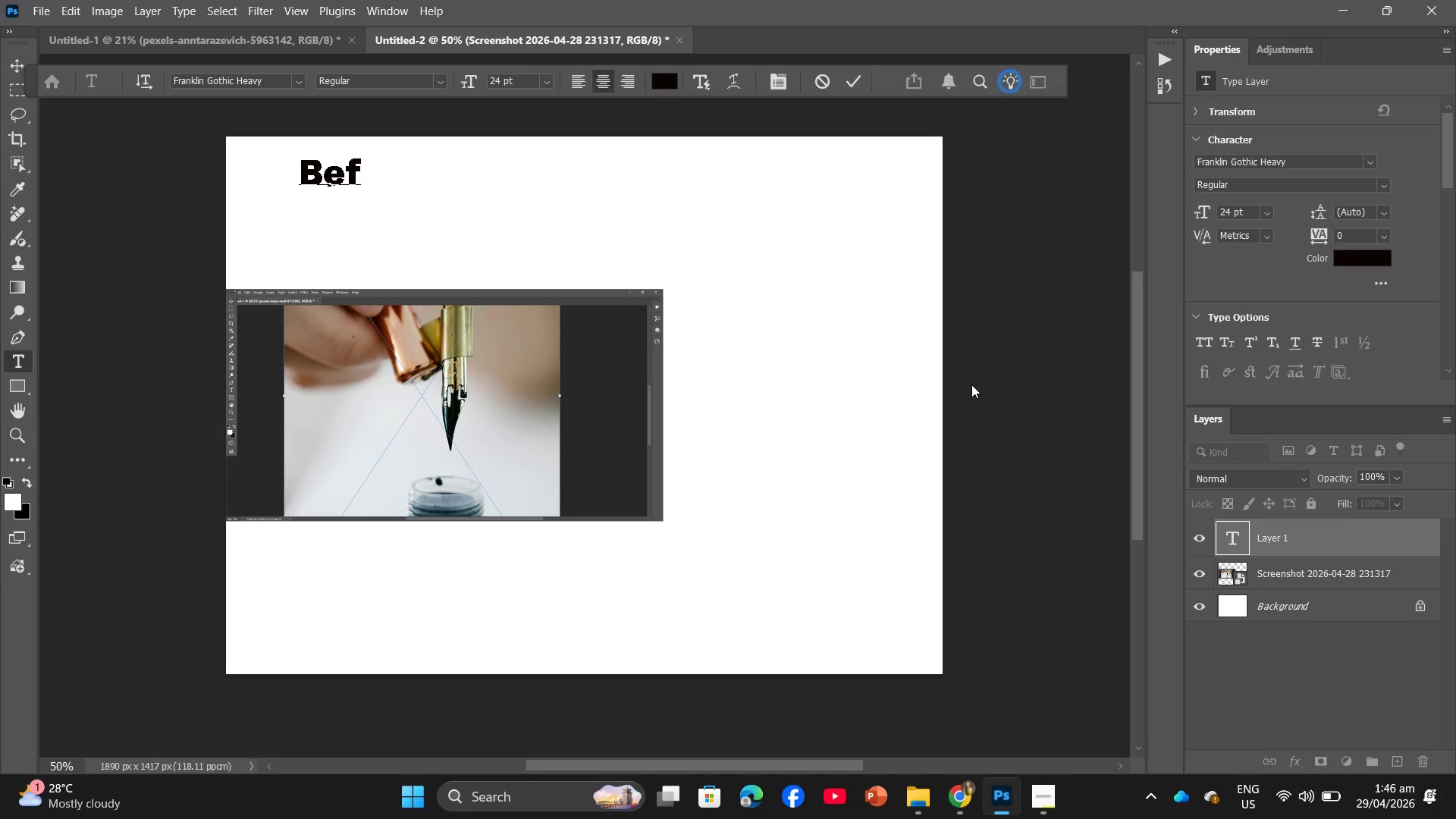 
type(ore)
 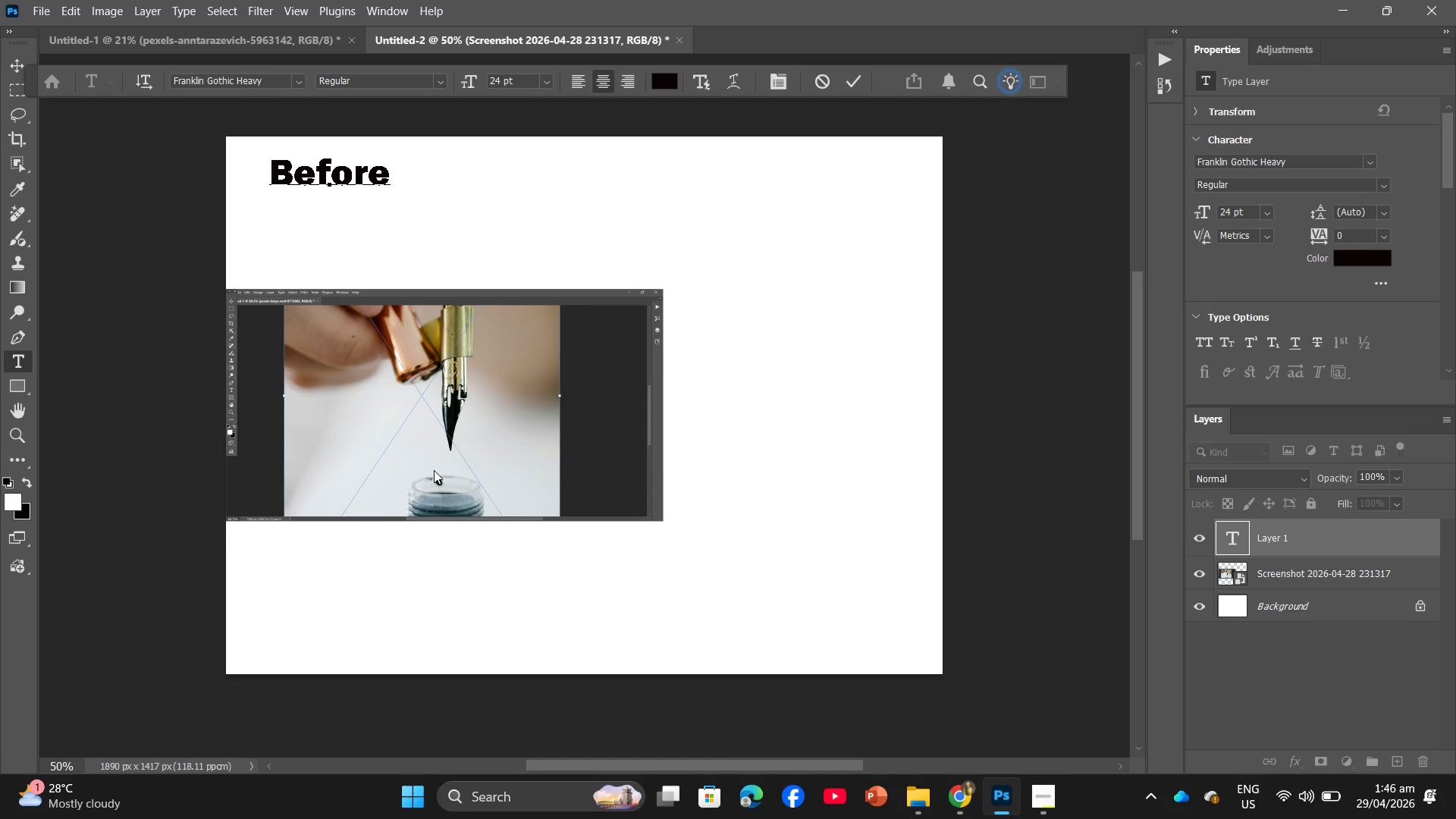 
key(Enter)
 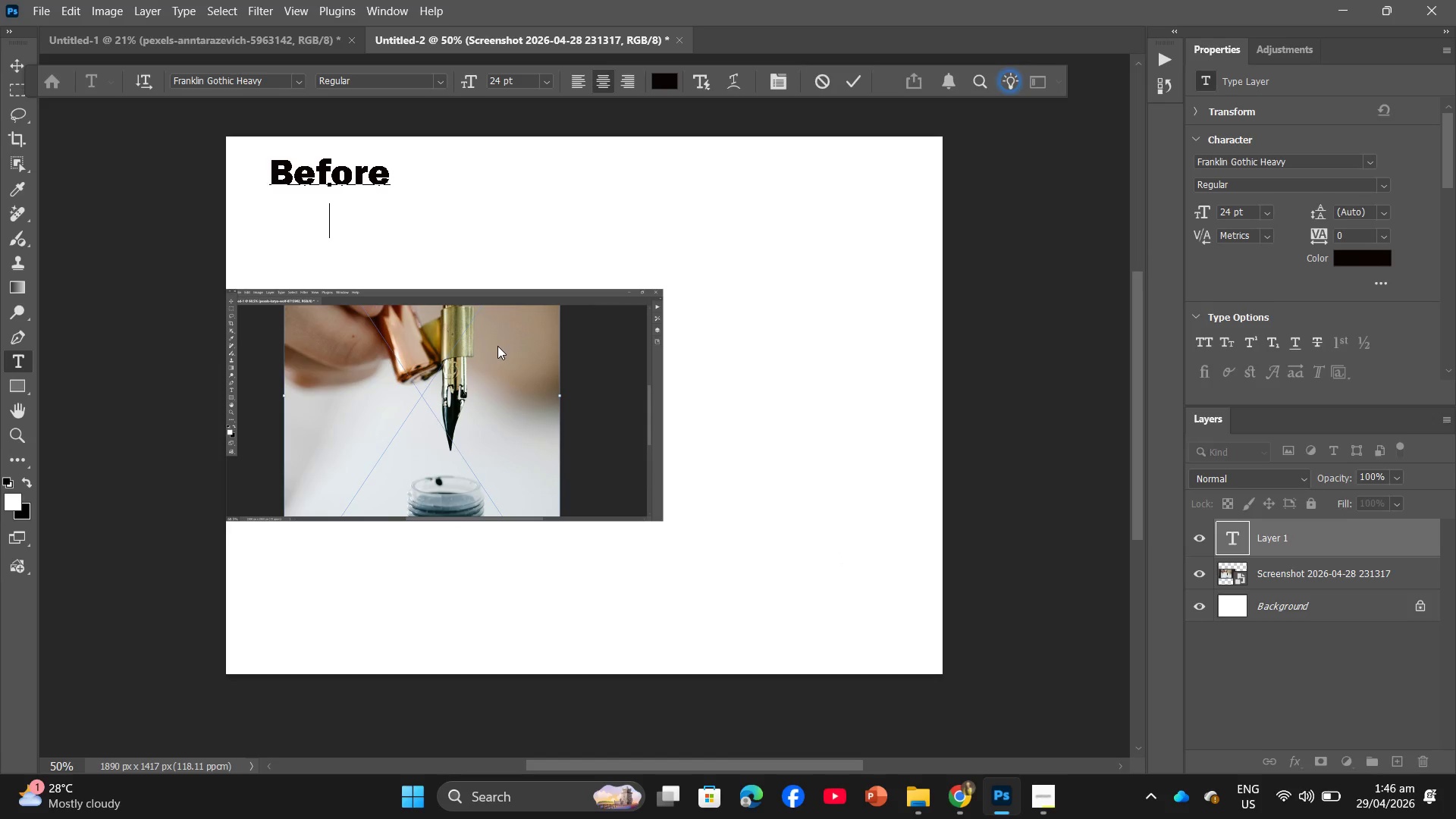 
key(Backspace)
 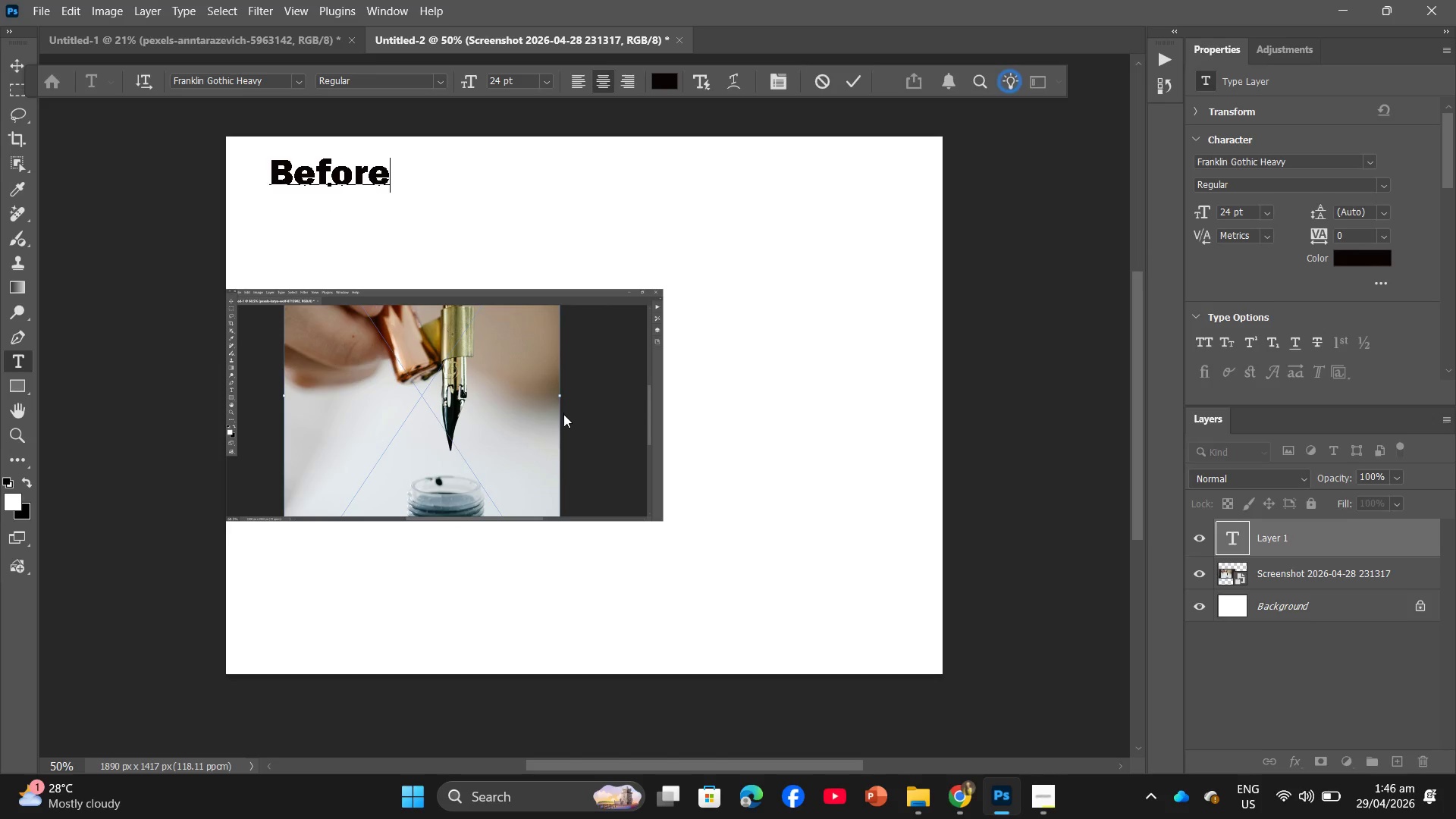 
key(Control+T)
 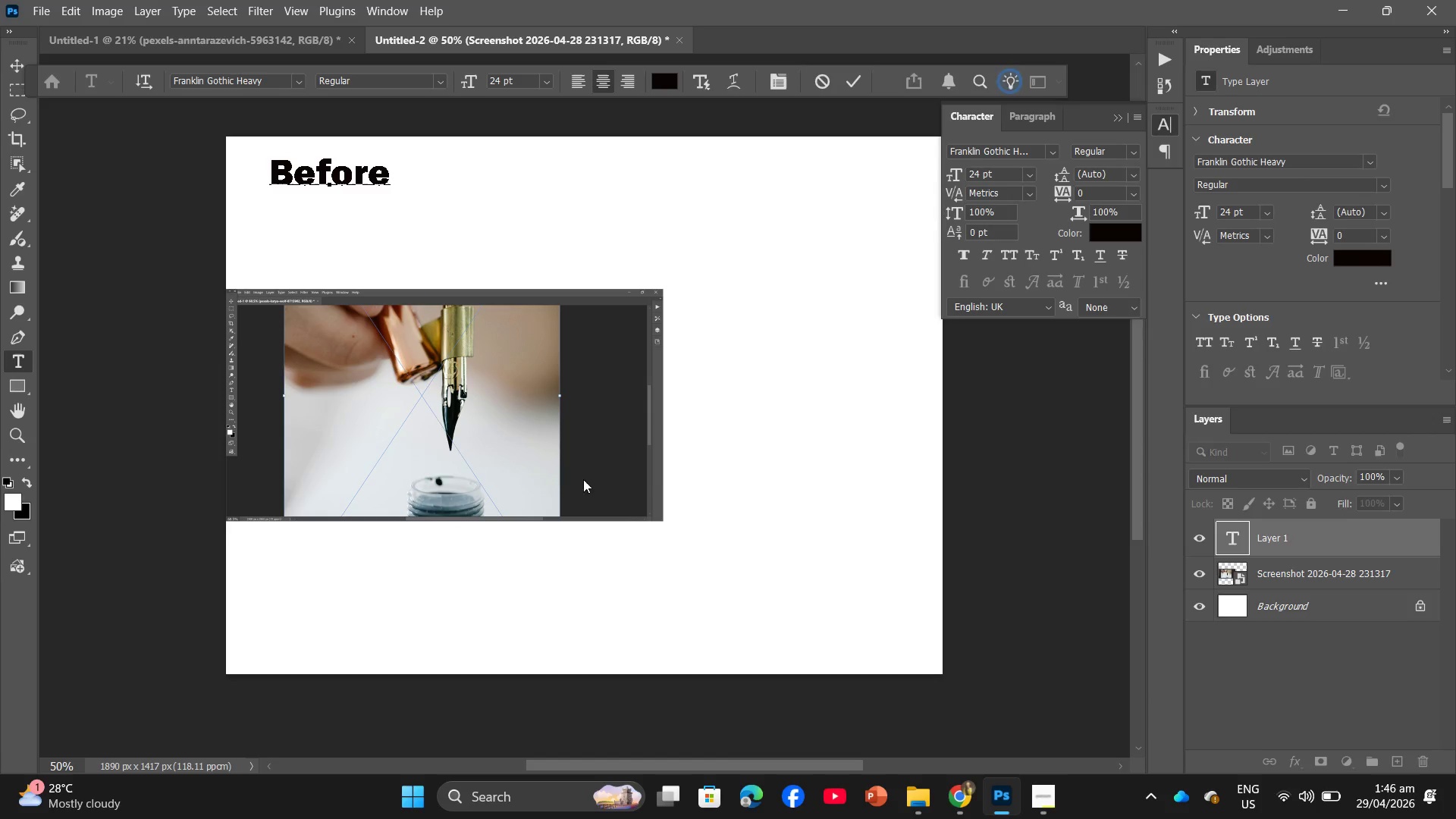 
left_click_drag(start_coordinate=[561, 475], to_coordinate=[556, 459])
 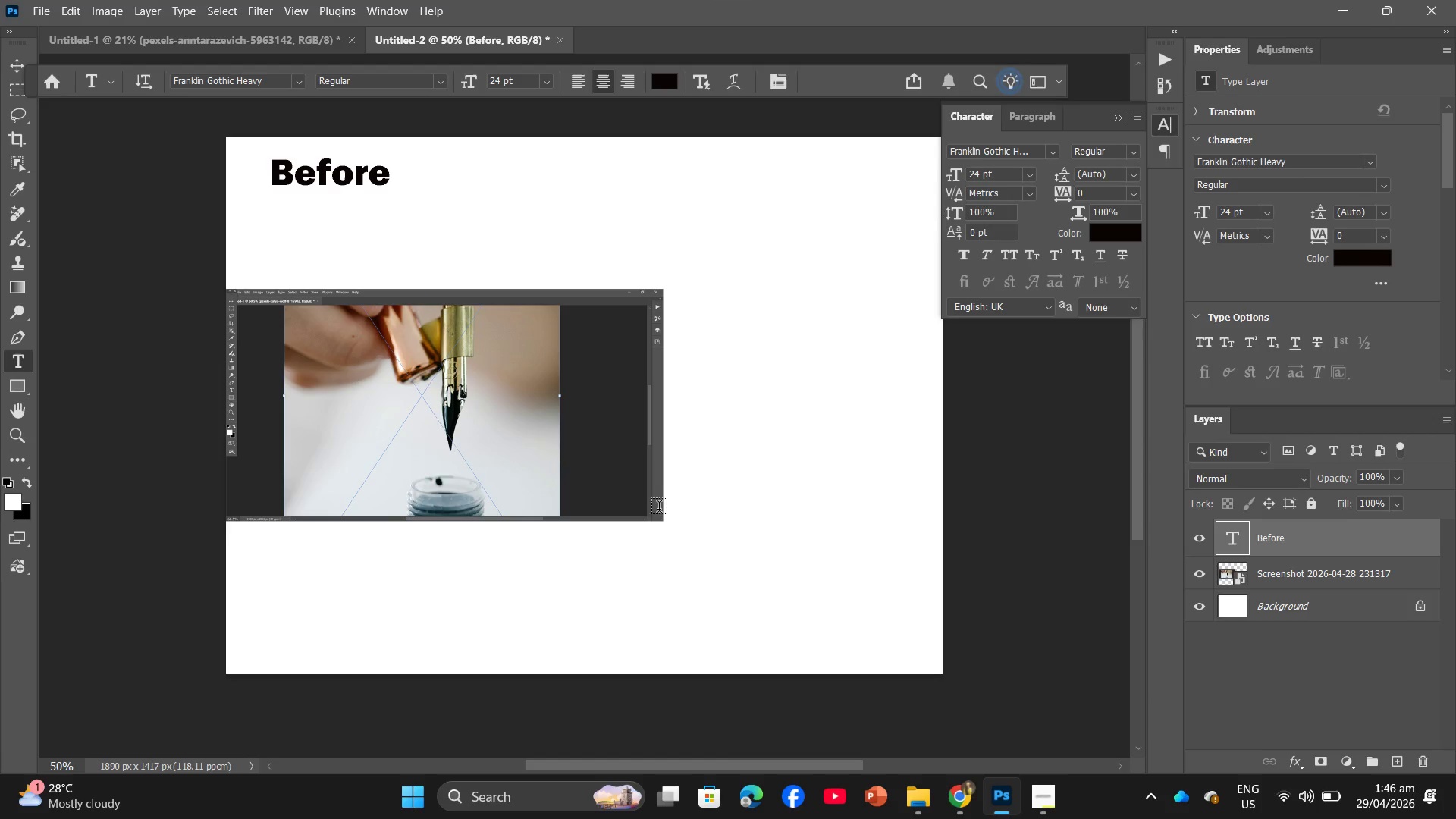 
key(Control+T)
 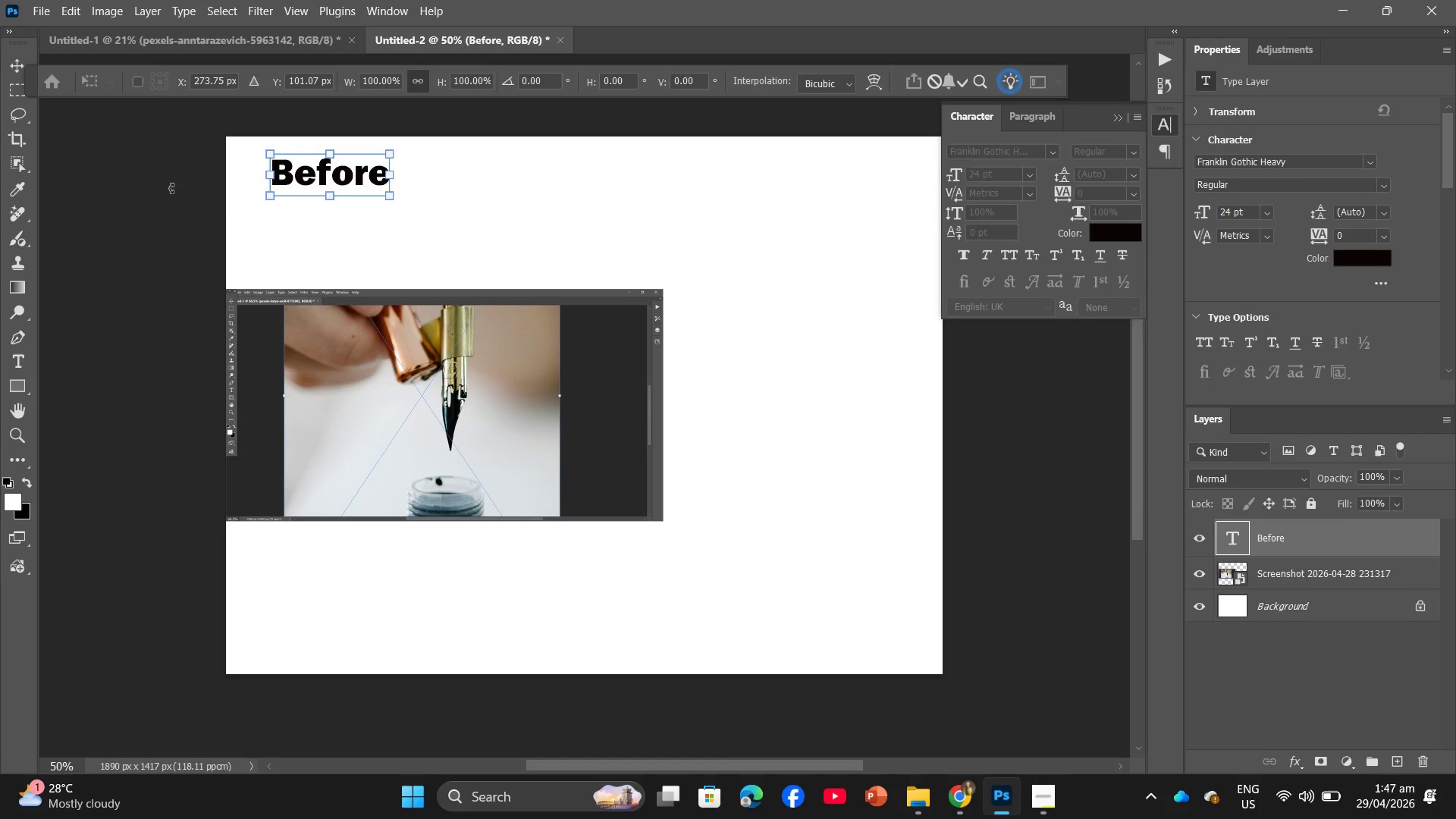 
wait(6.62)
 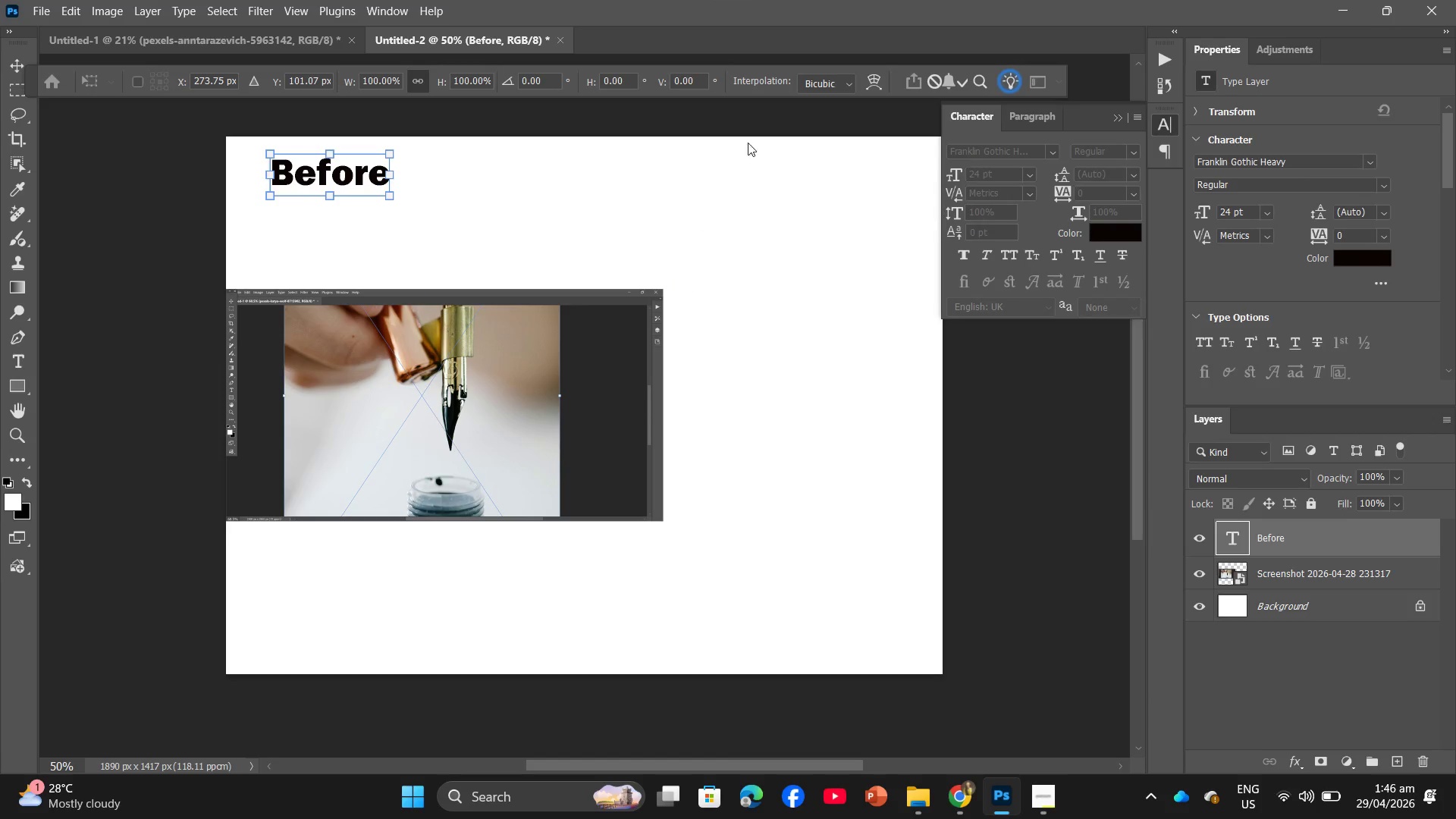 
mouse_move([38, 61])
 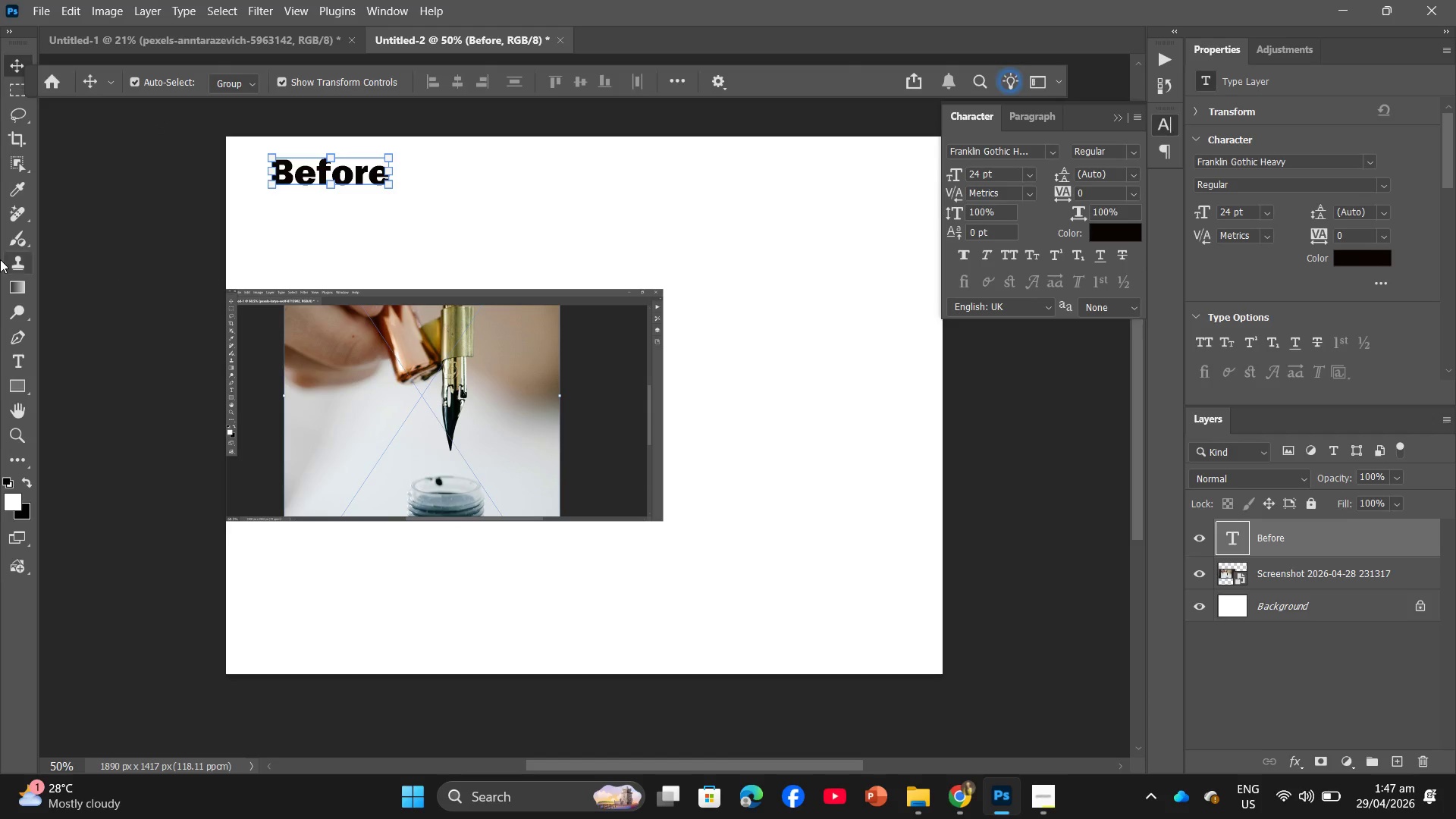 
wait(6.77)
 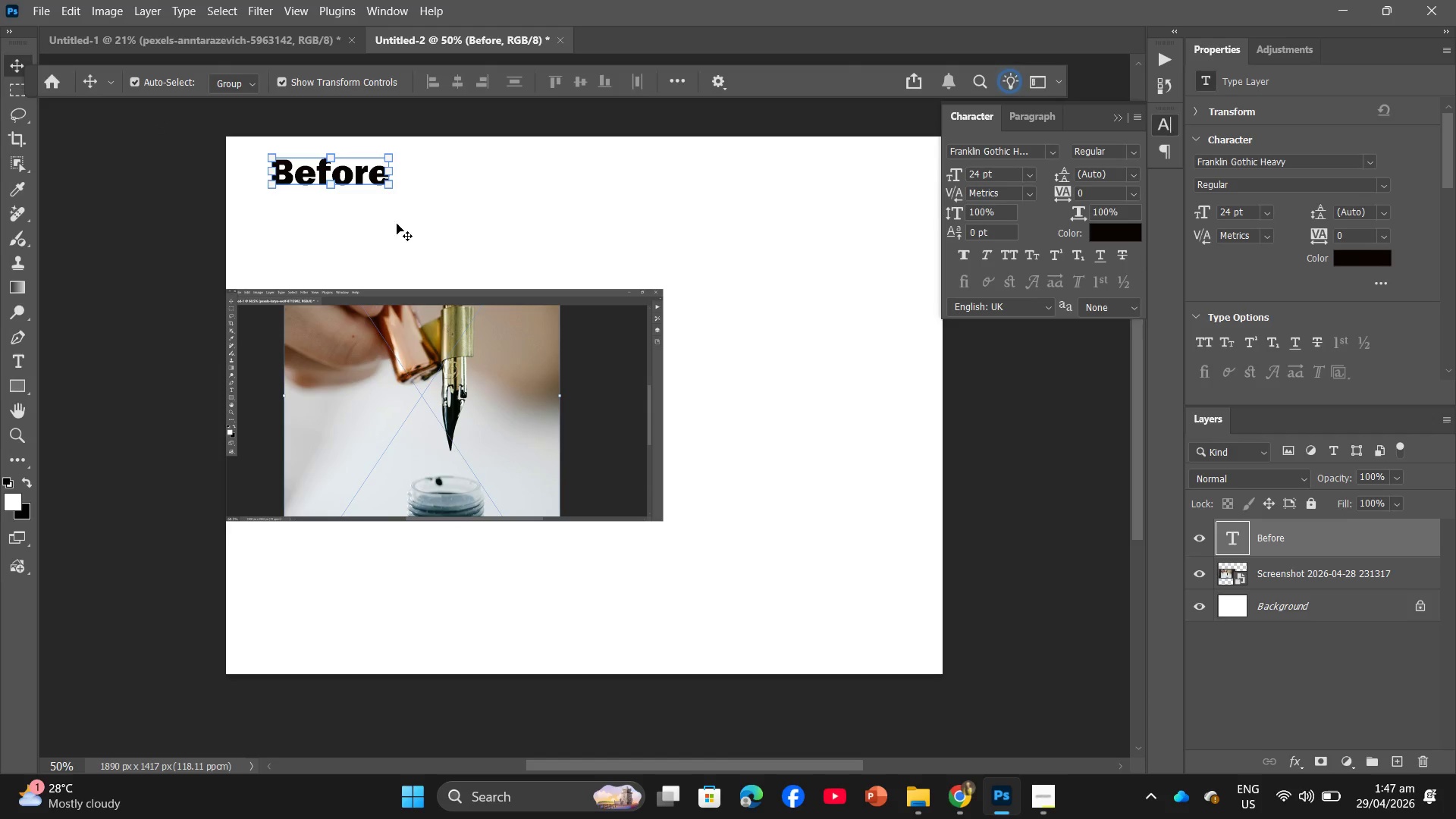 
left_click([376, 356])
 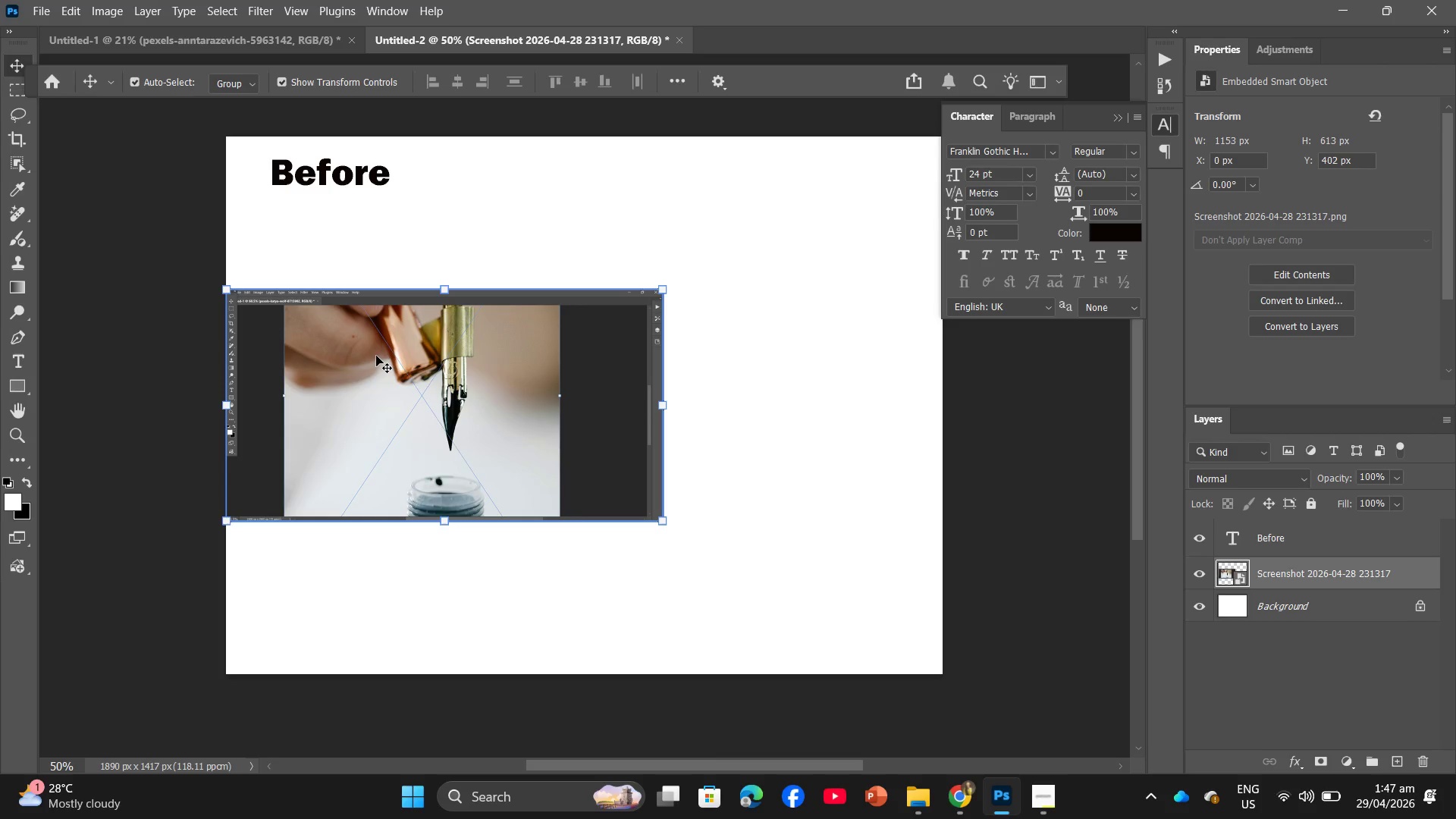 
left_click_drag(start_coordinate=[376, 356], to_coordinate=[380, 208])
 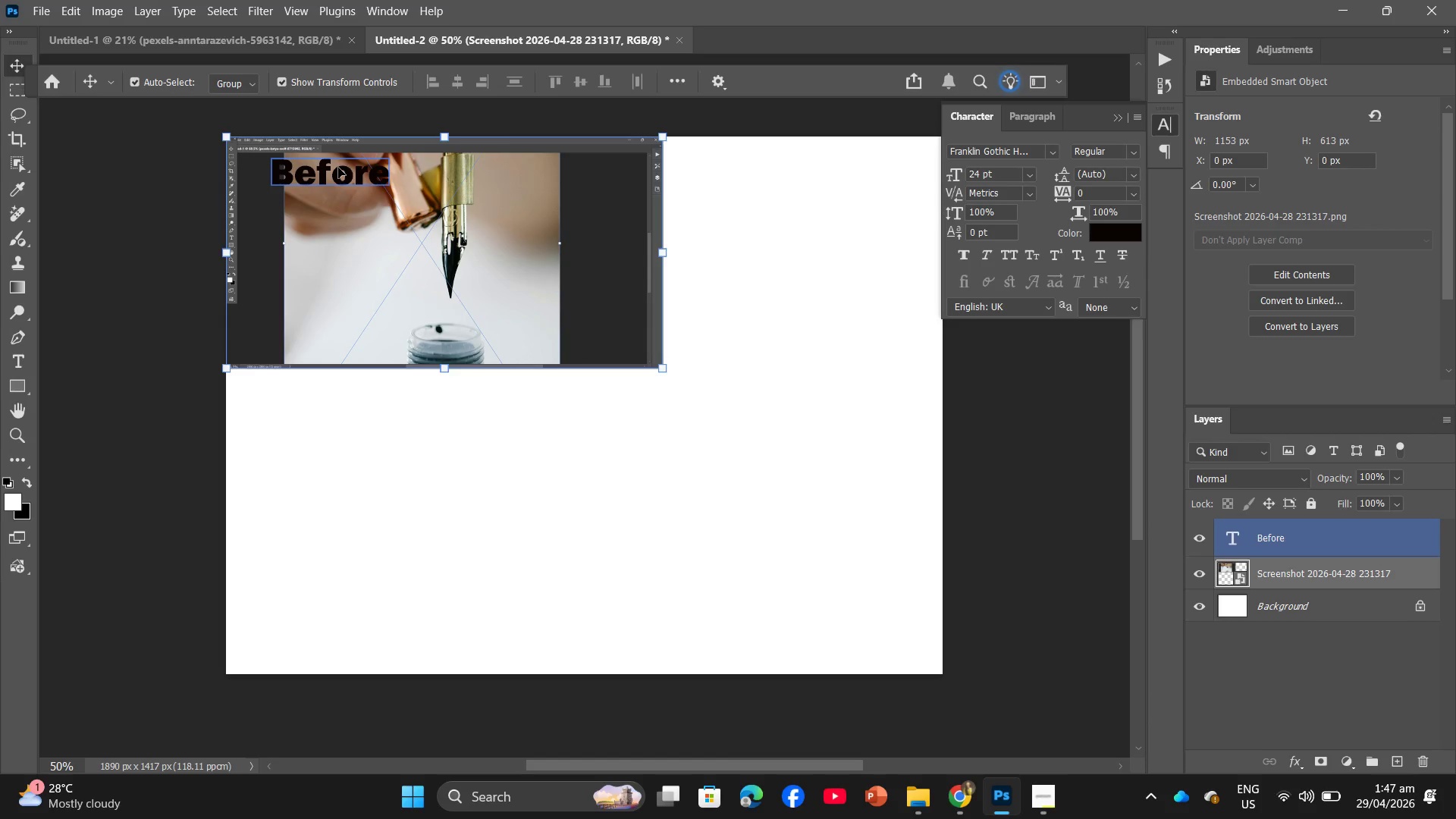 
left_click([338, 168])
 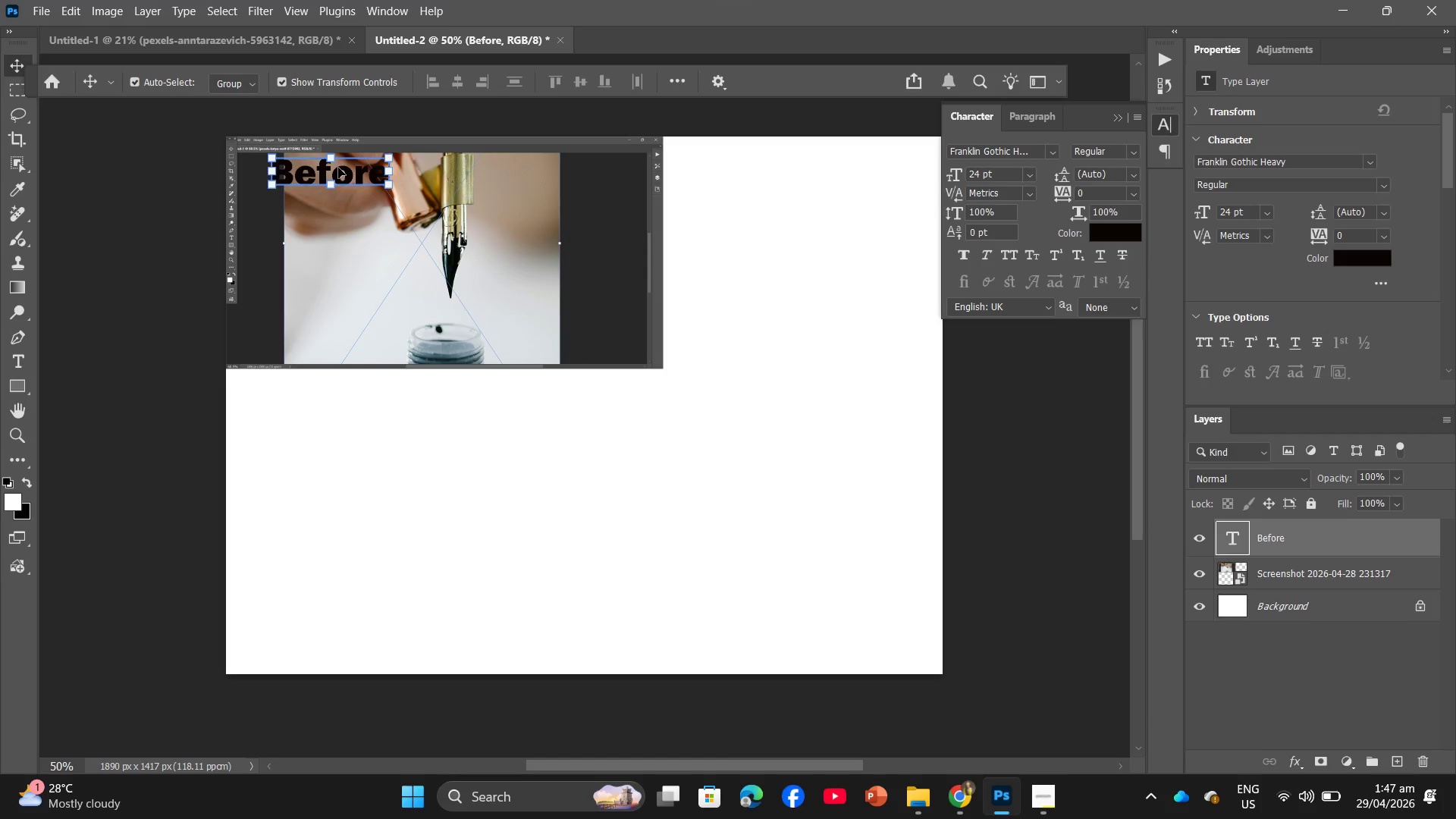 
double_click([338, 168])
 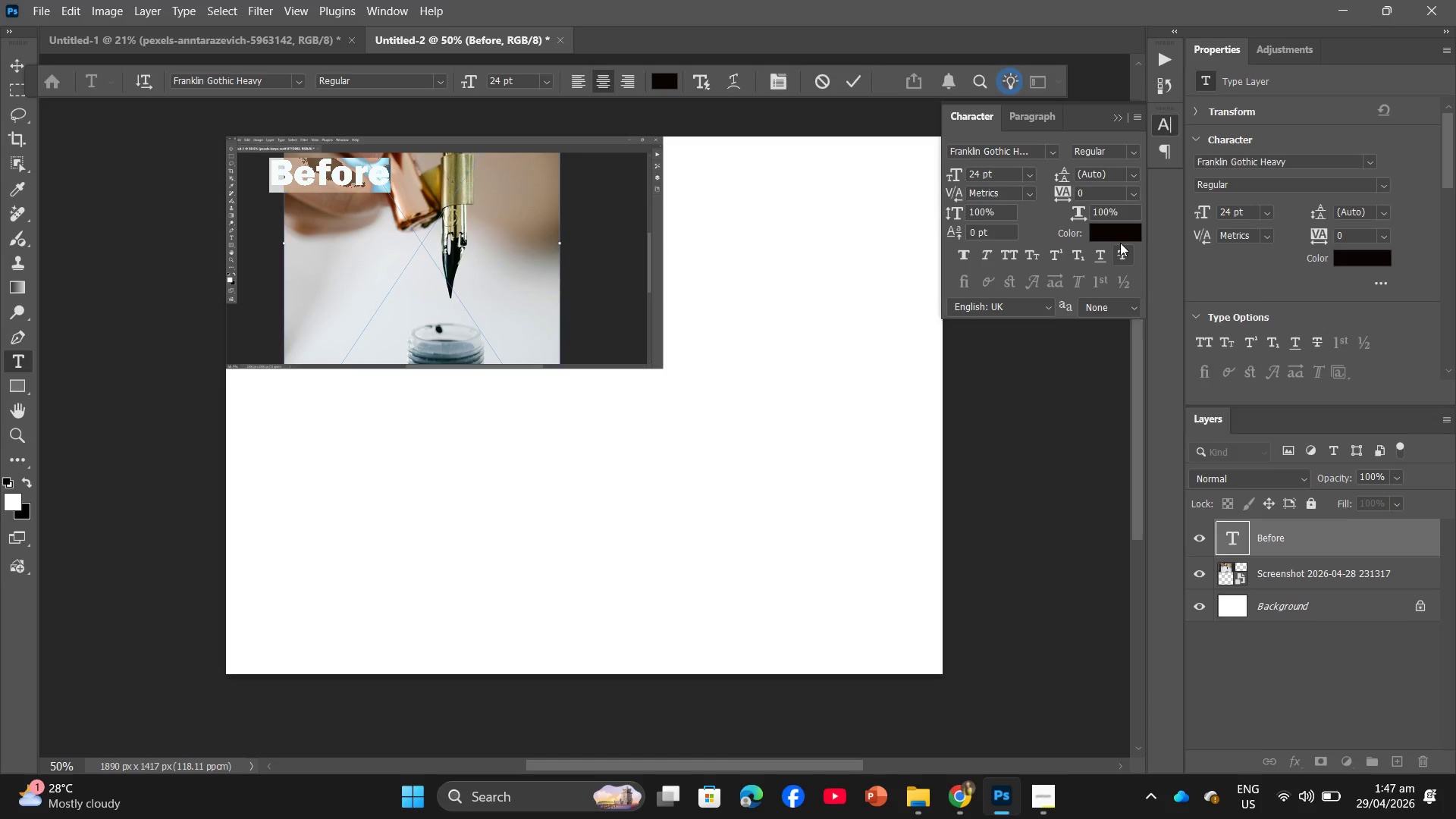 
left_click([1117, 229])
 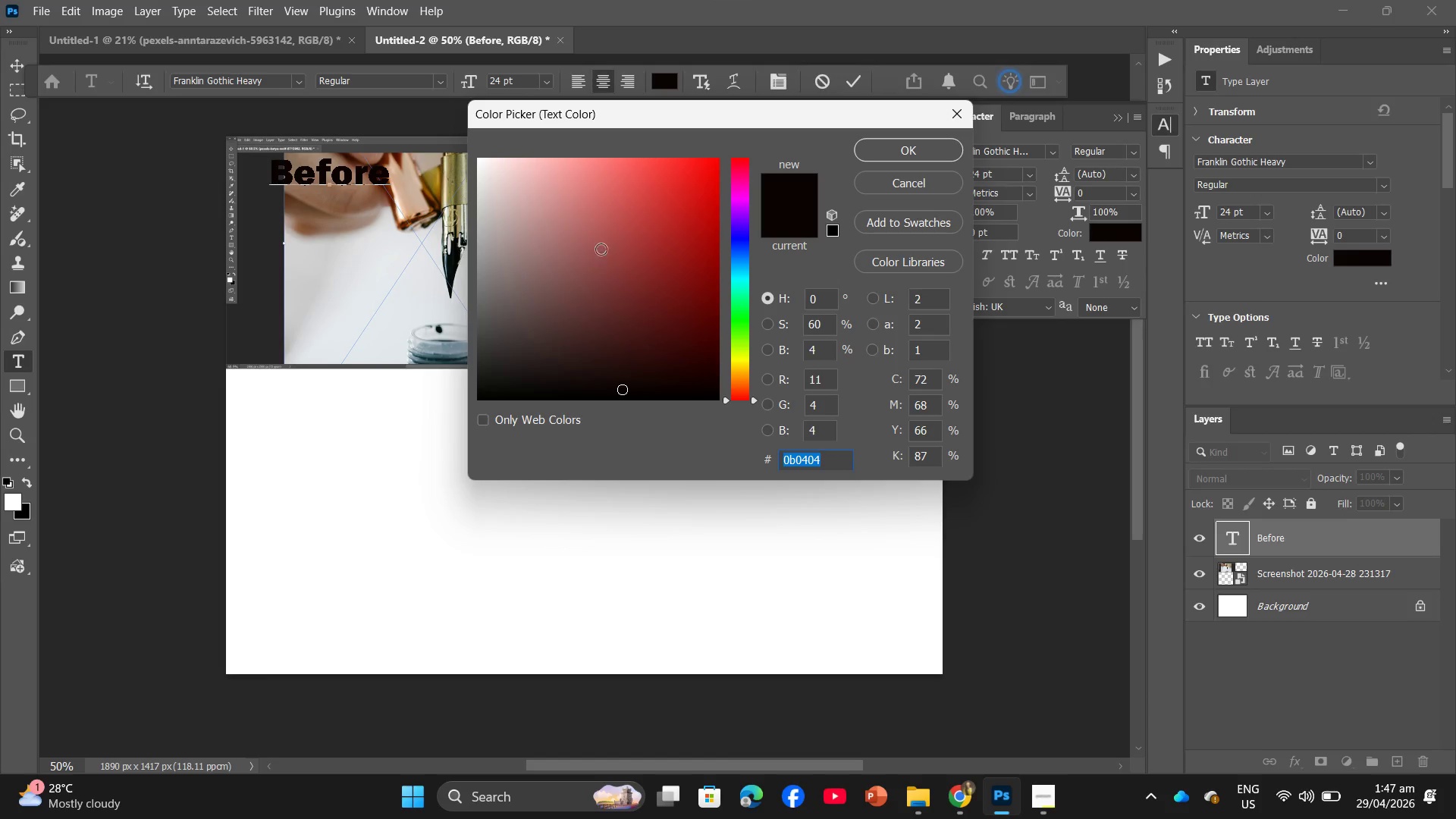 
left_click_drag(start_coordinate=[599, 246], to_coordinate=[426, 113])
 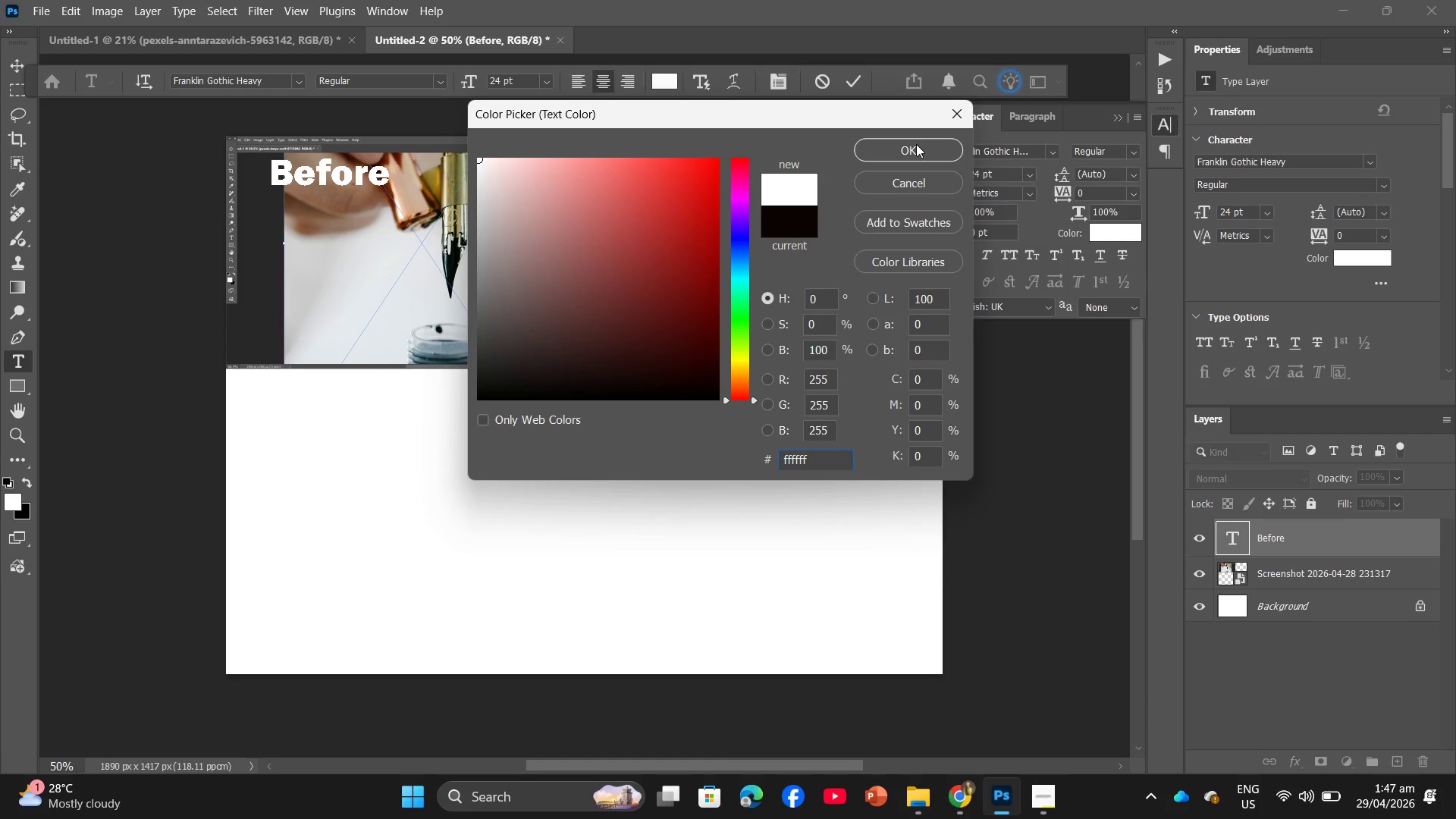 
left_click([905, 149])
 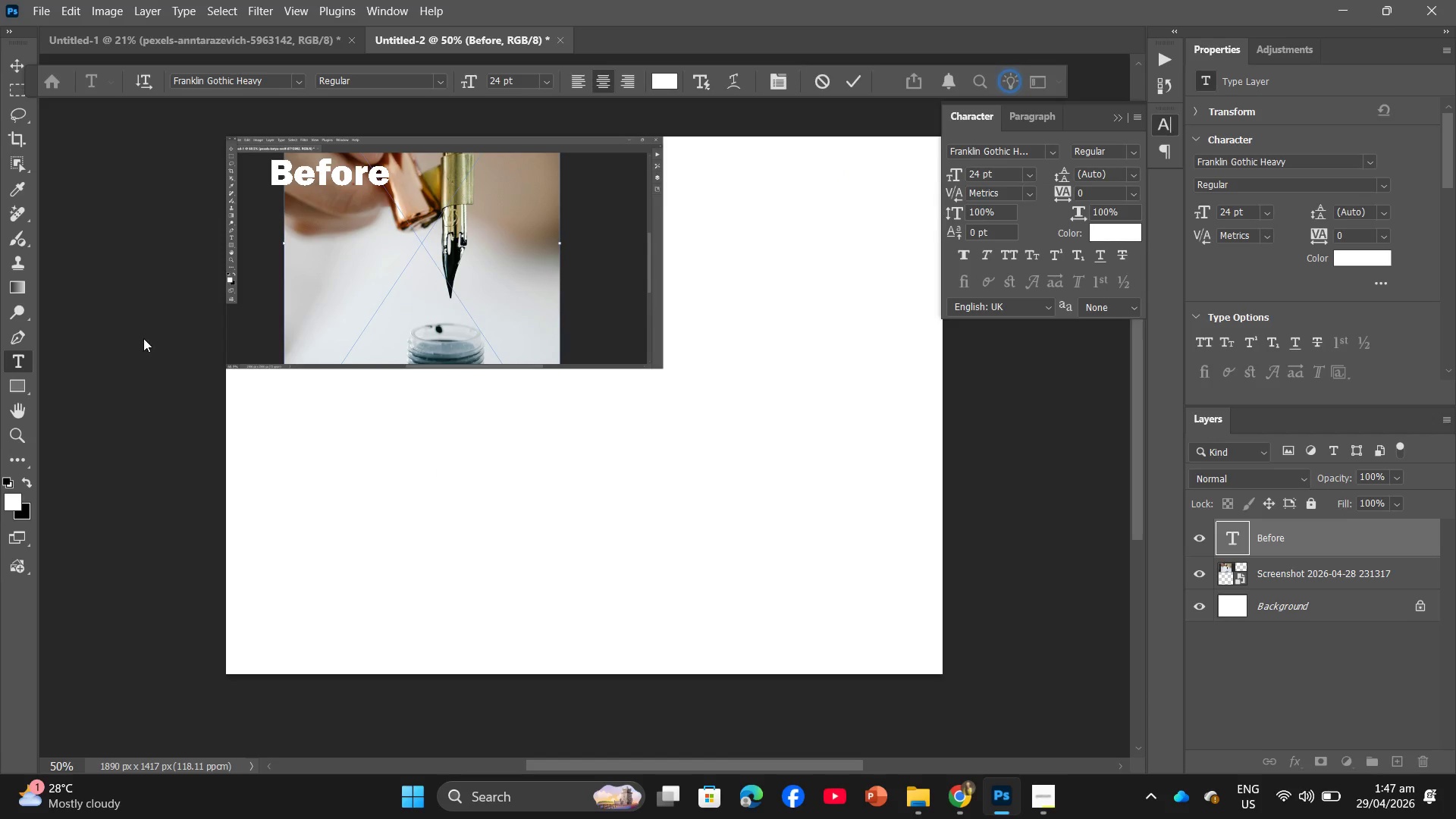 
left_click([144, 318])
 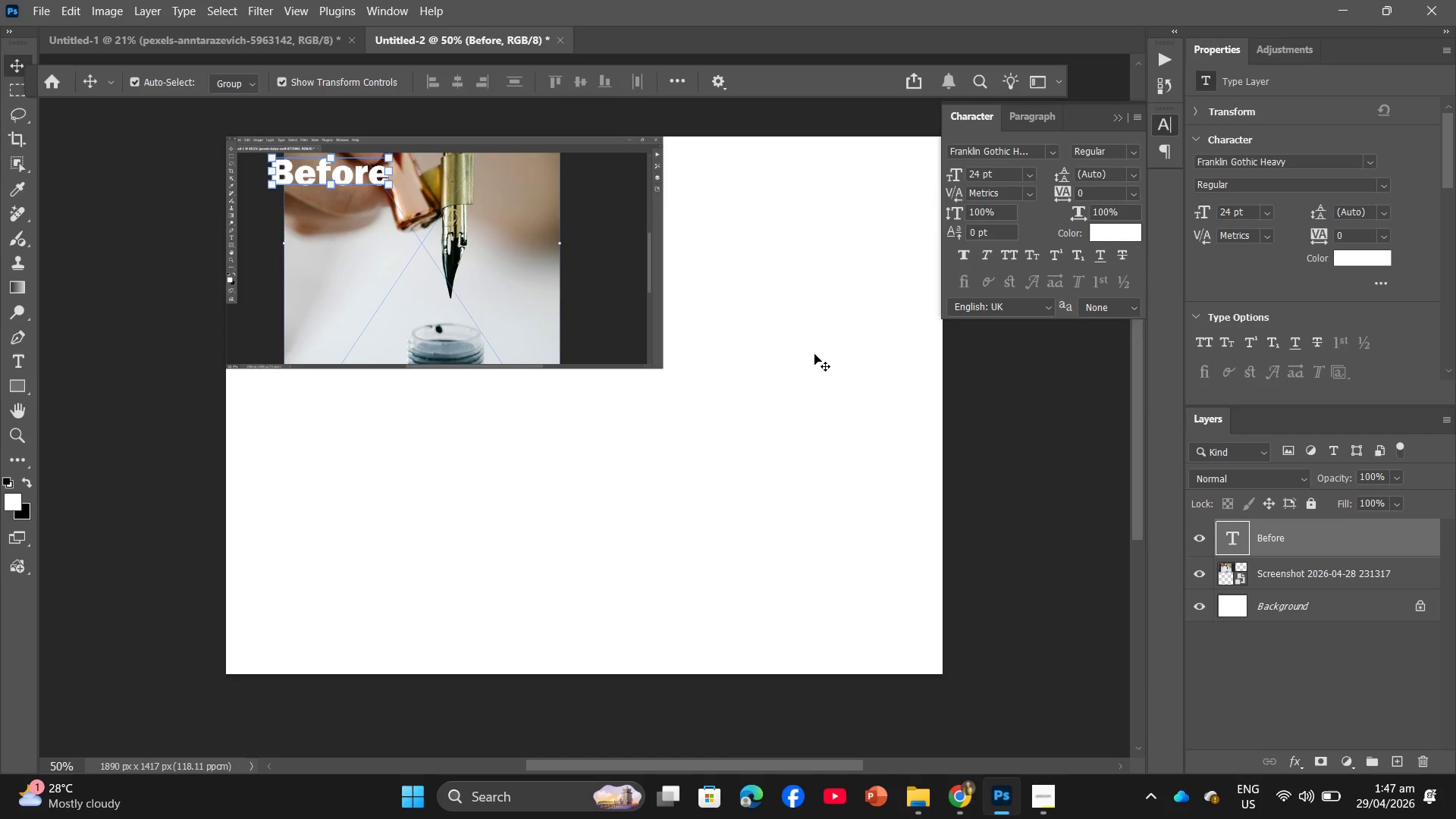 
left_click([814, 354])
 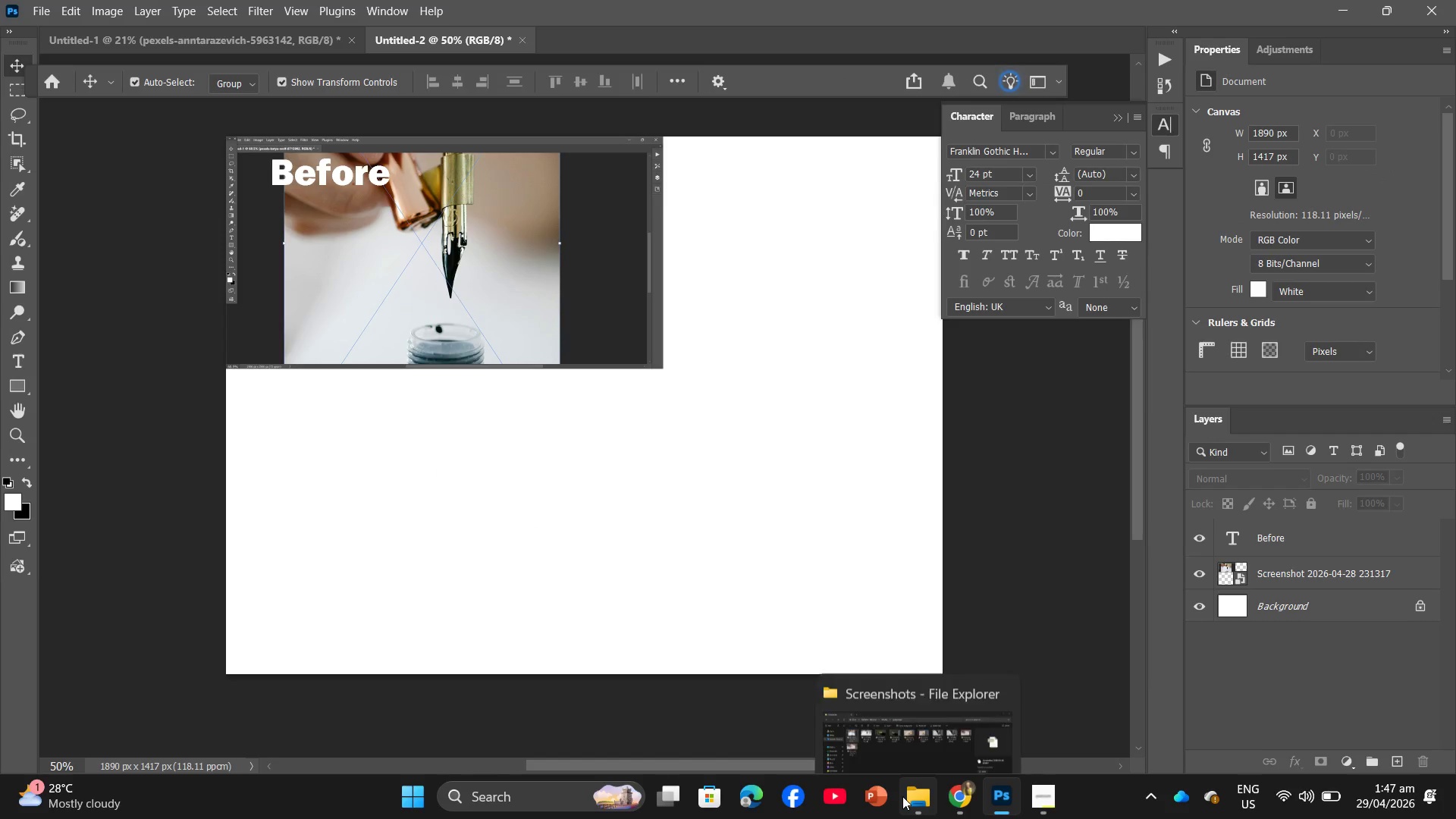 
wait(7.89)
 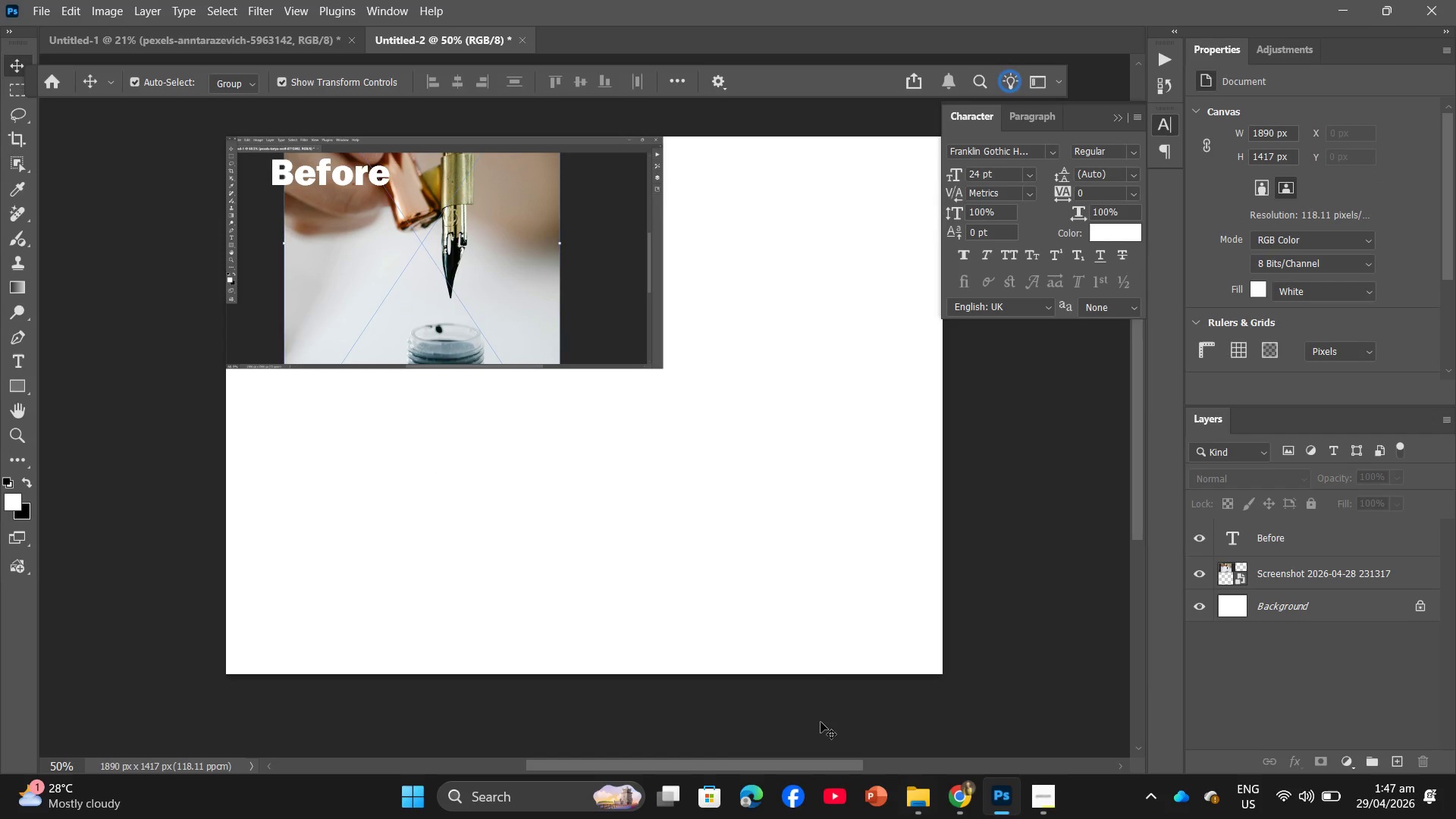 
left_click_drag(start_coordinate=[331, 163], to_coordinate=[643, 573])
 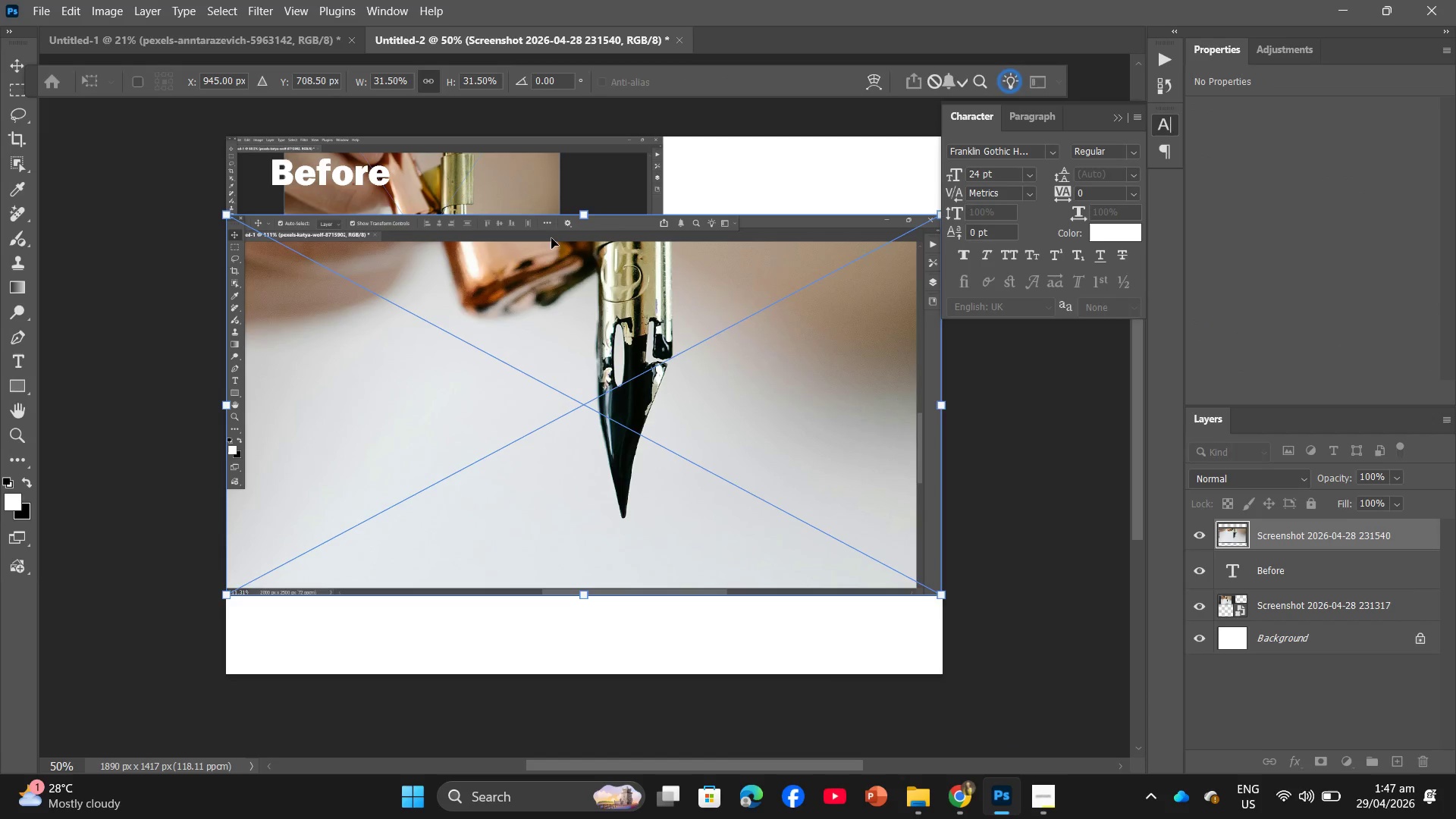 
wait(5.48)
 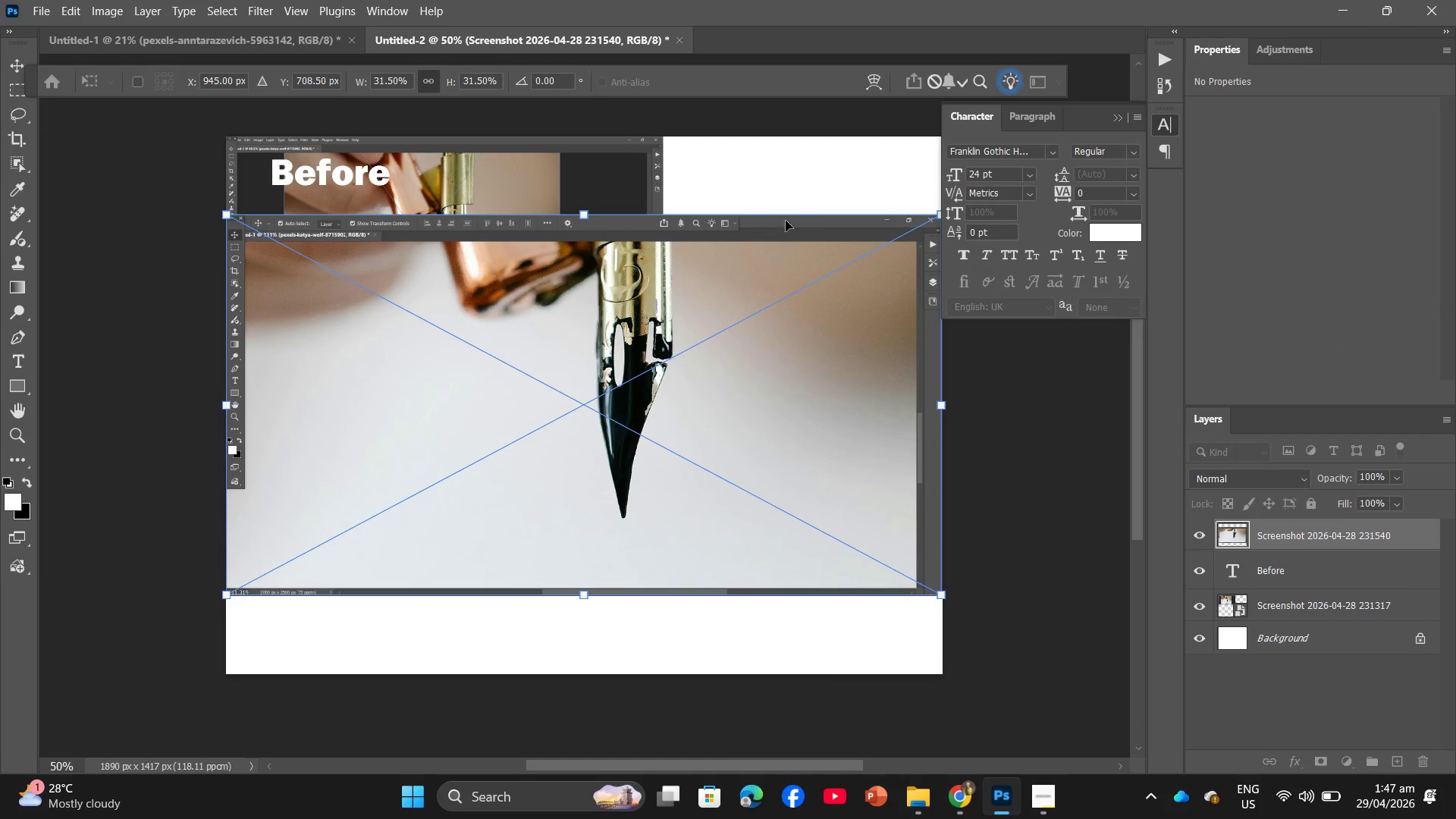 
left_click_drag(start_coordinate=[590, 217], to_coordinate=[662, 385])
 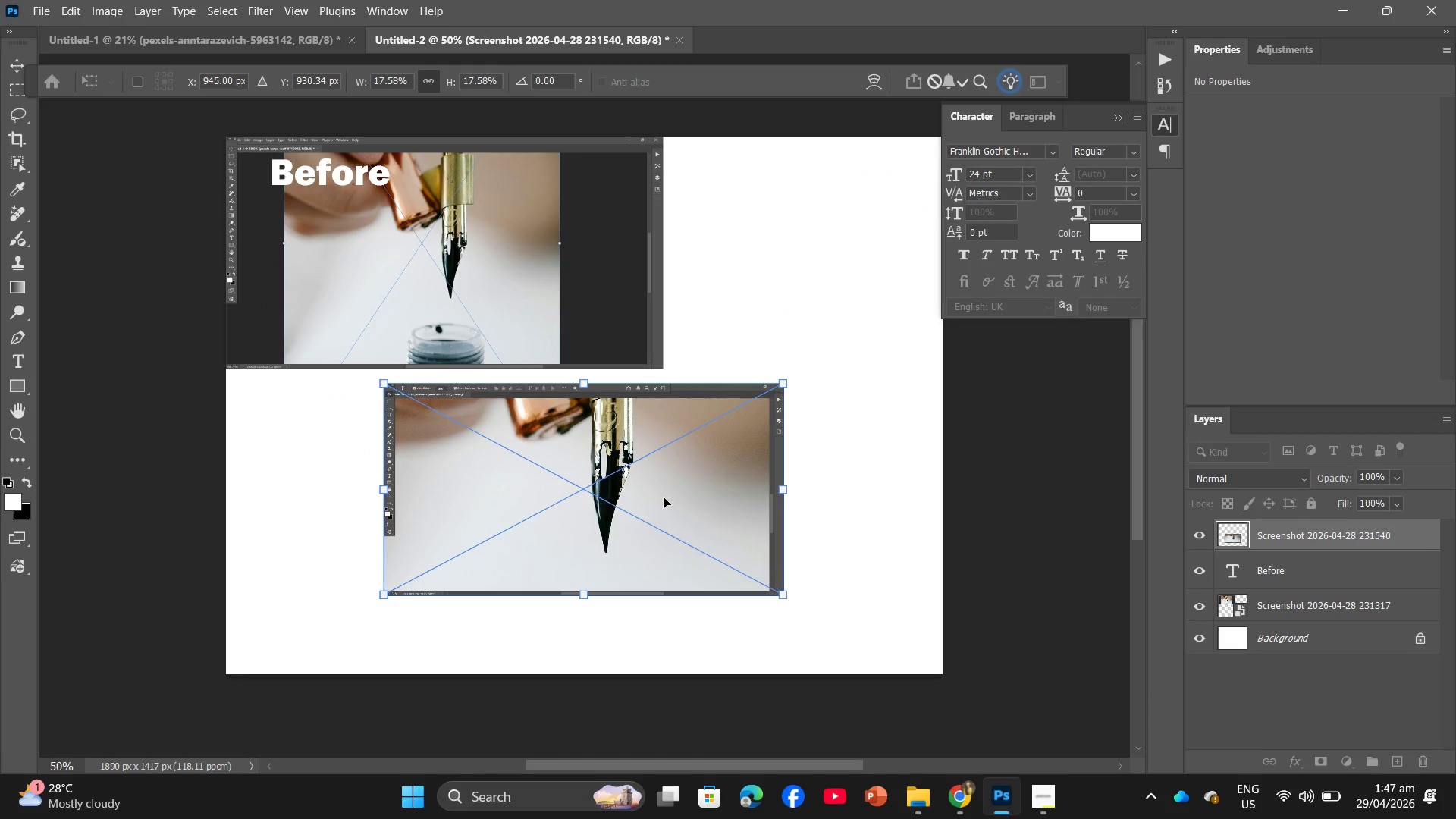 
left_click_drag(start_coordinate=[664, 498], to_coordinate=[790, 546])
 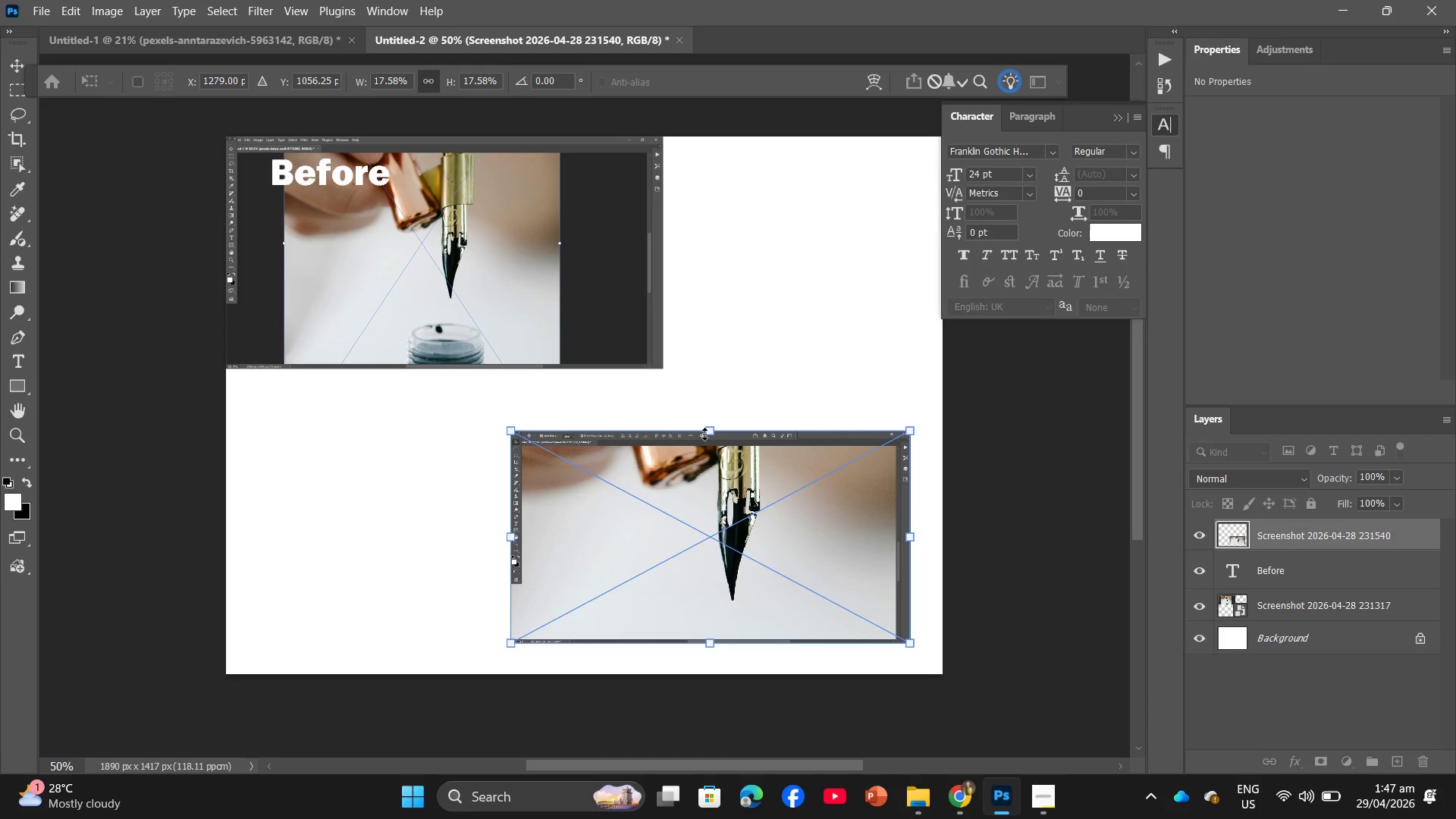 
left_click_drag(start_coordinate=[706, 430], to_coordinate=[711, 384])
 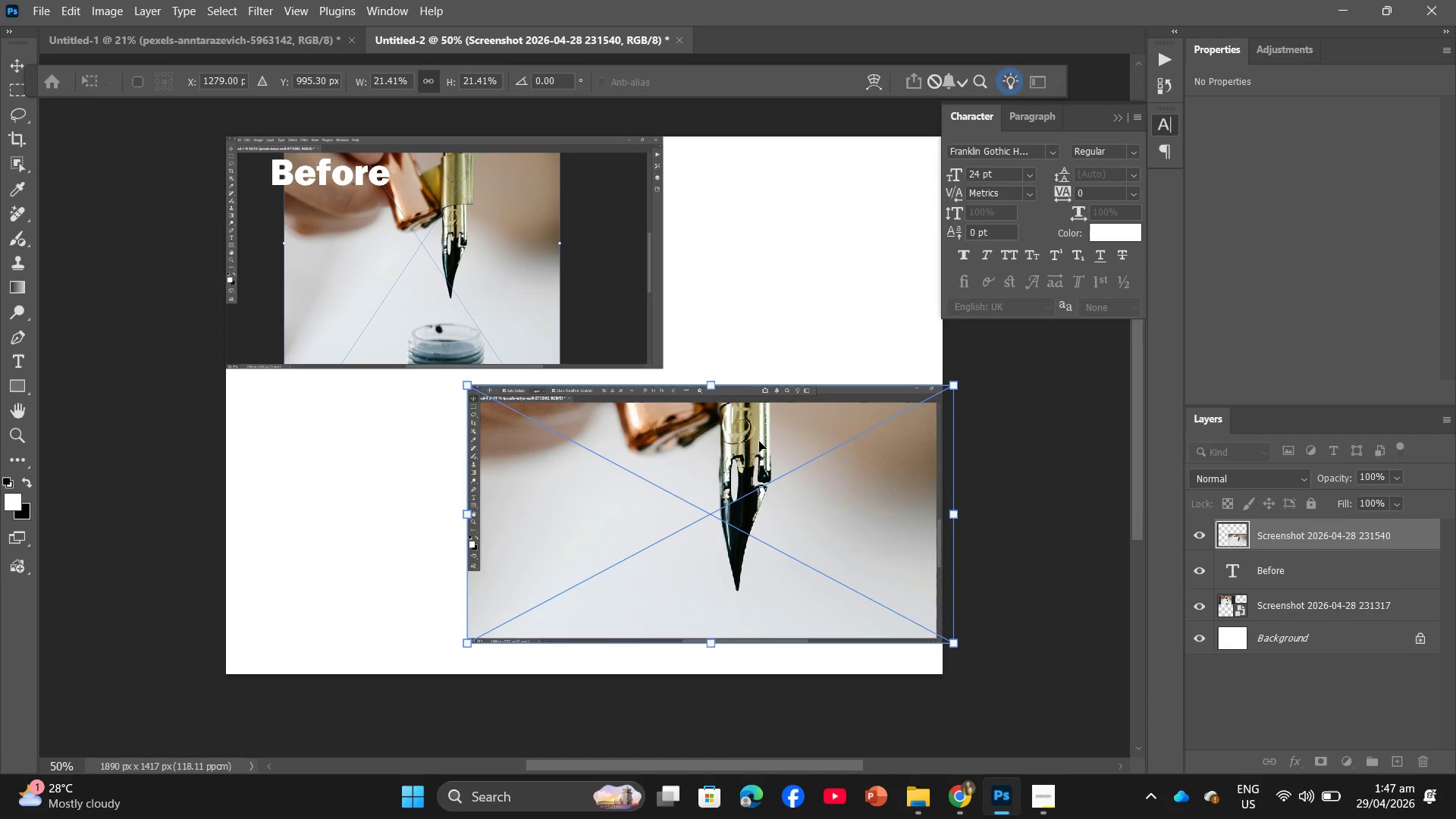 
left_click_drag(start_coordinate=[759, 441], to_coordinate=[759, 468])
 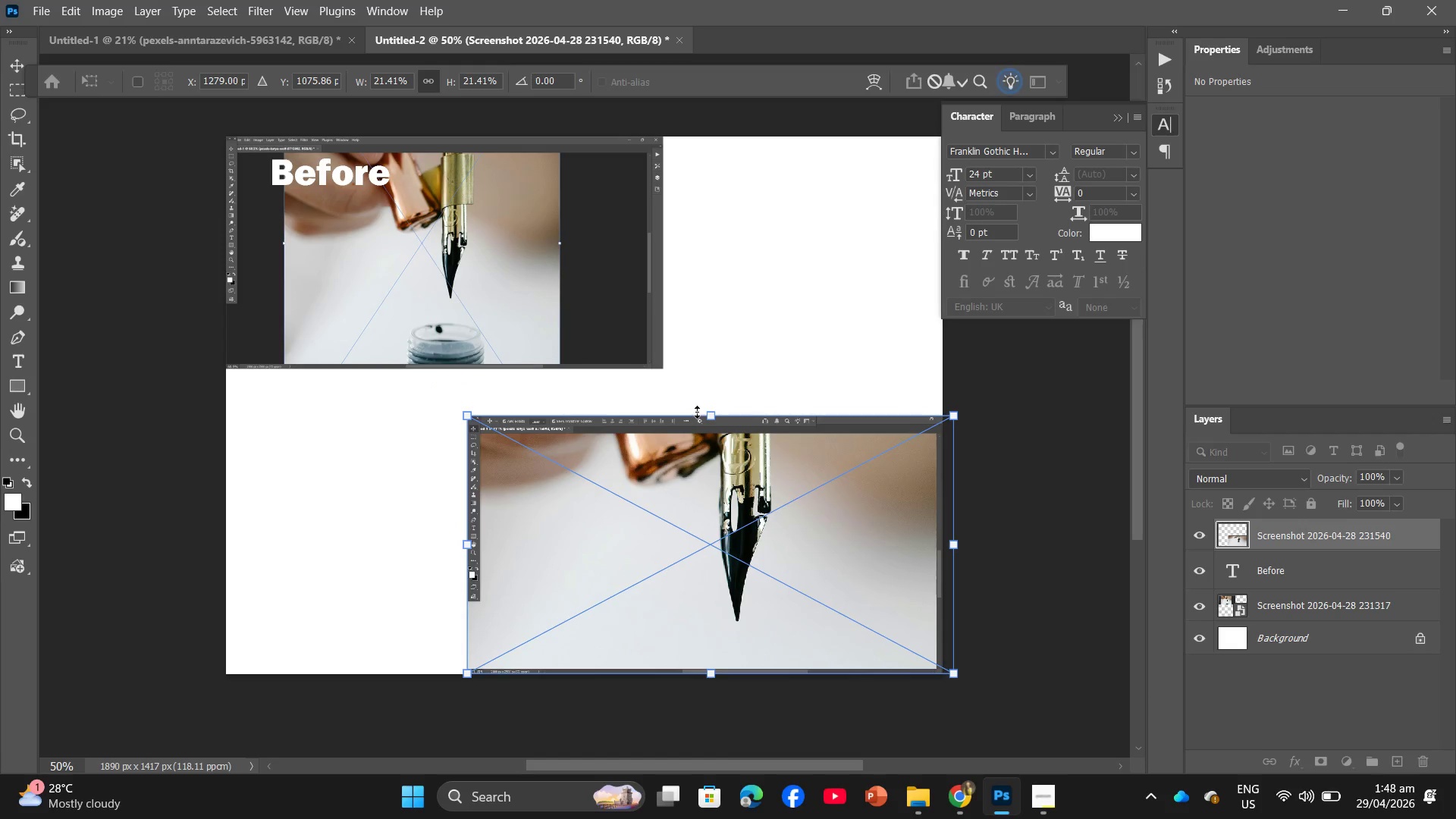 
left_click_drag(start_coordinate=[715, 409], to_coordinate=[713, 391])
 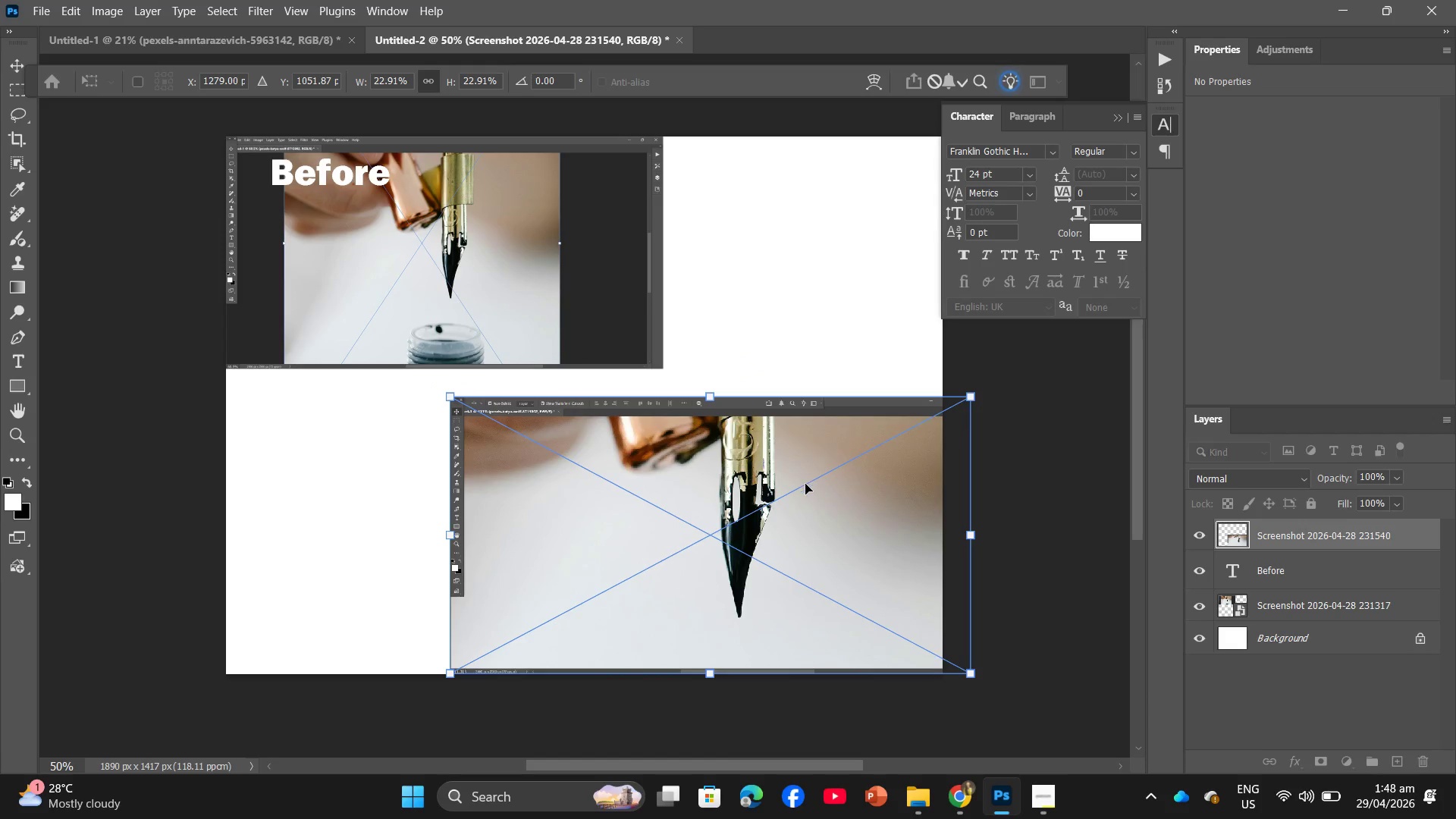 
left_click_drag(start_coordinate=[805, 484], to_coordinate=[781, 483])
 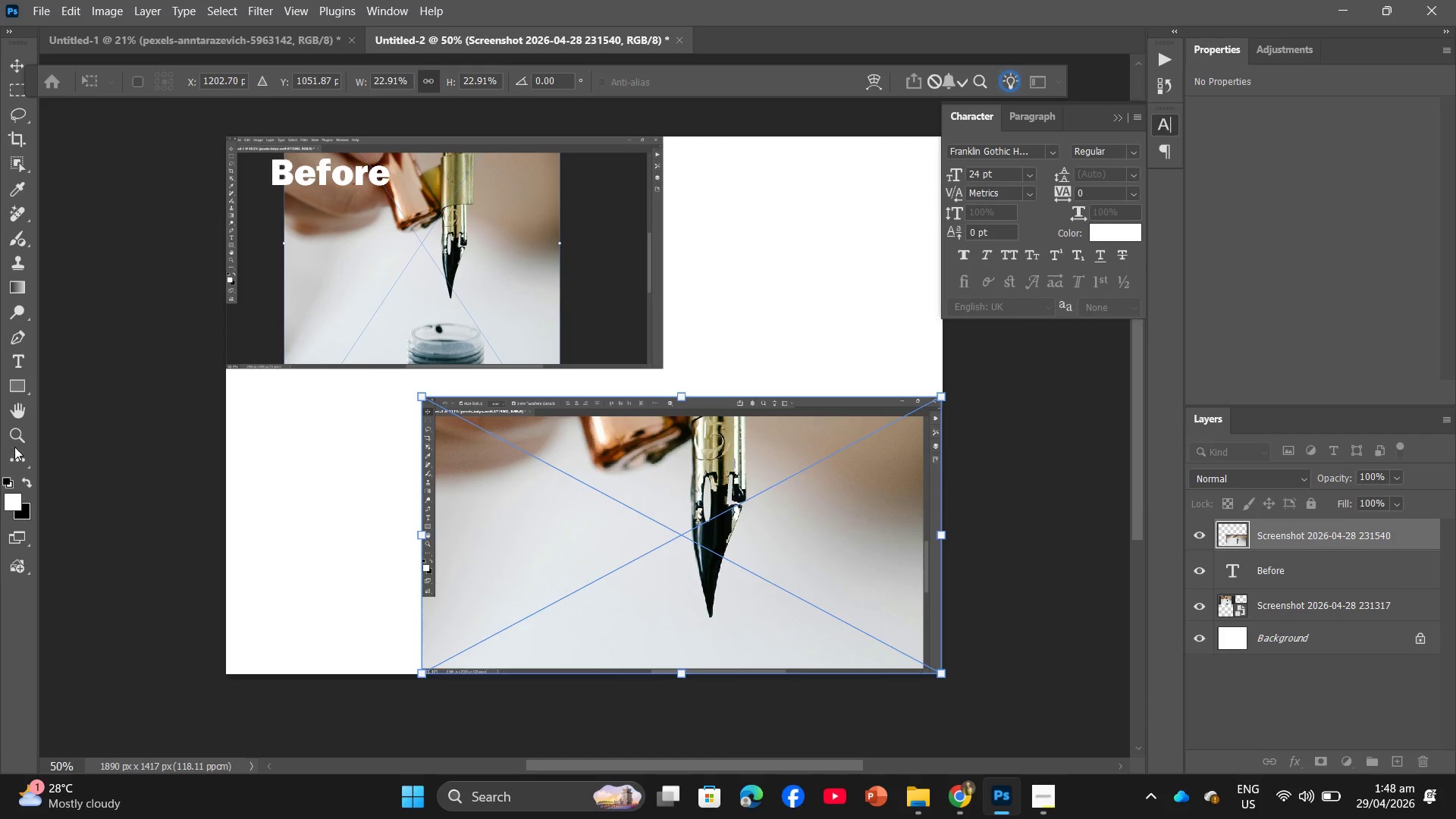 
left_click([23, 361])
 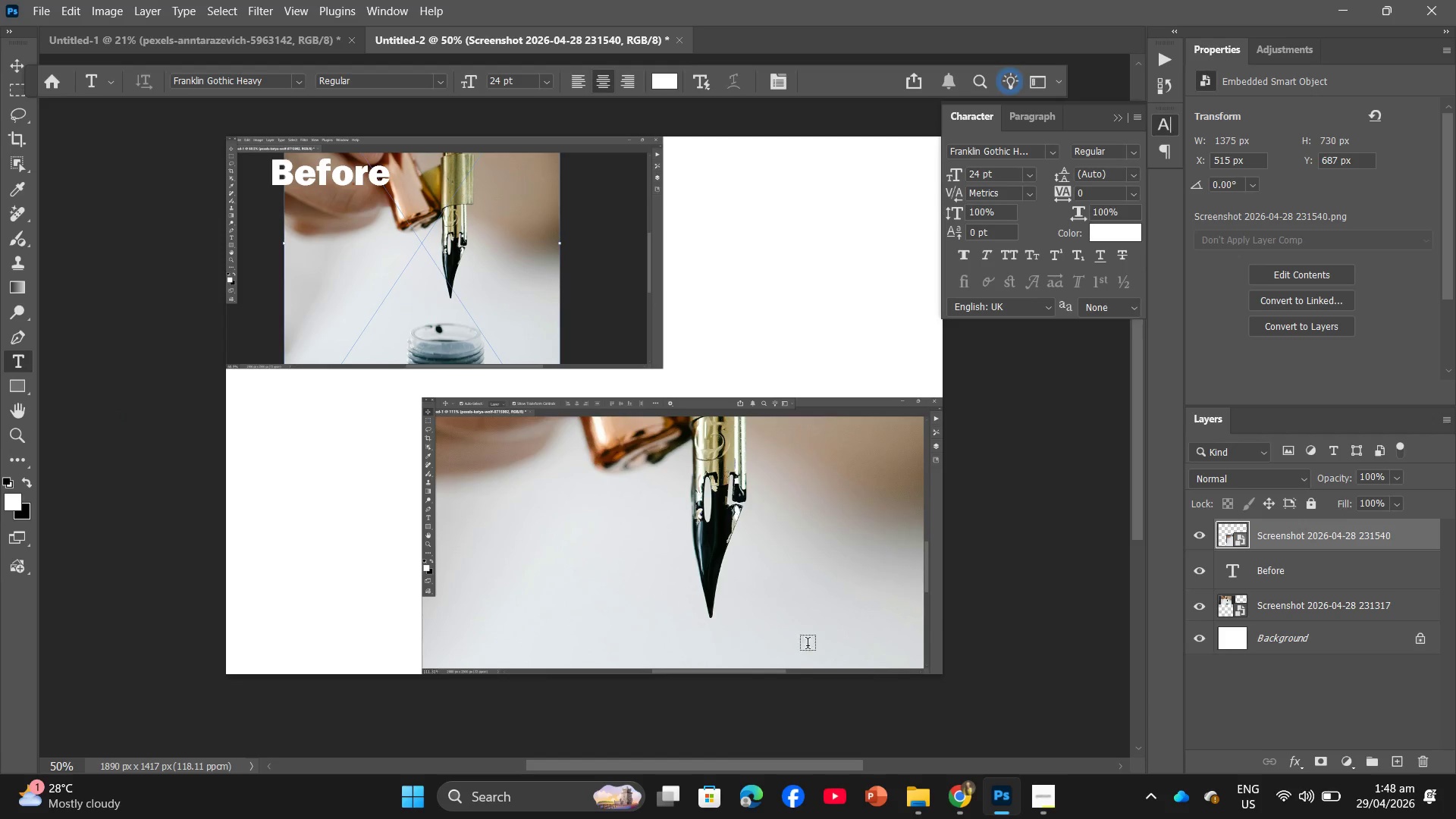 
left_click([799, 638])
 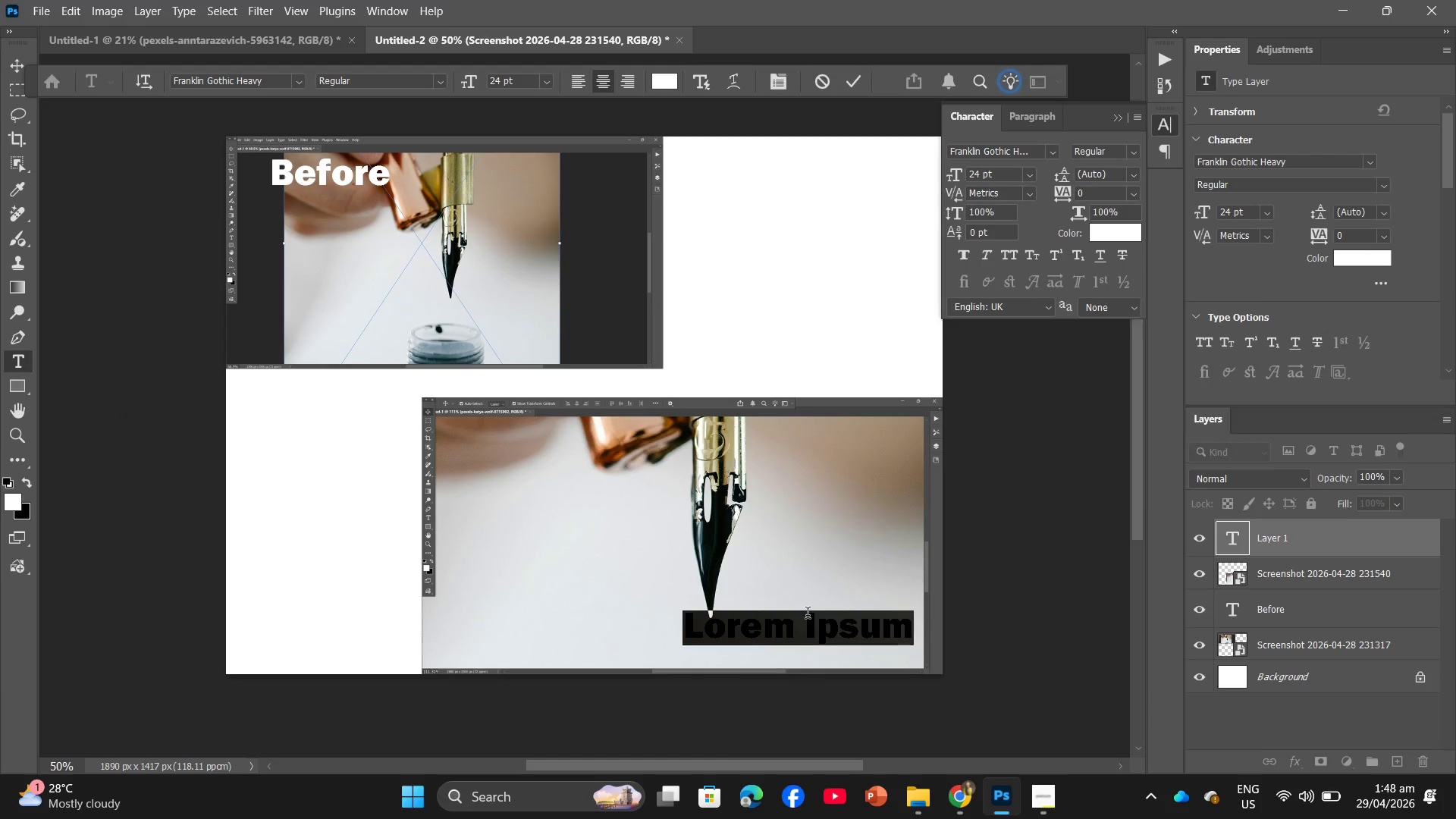 
key(CapsLock)
 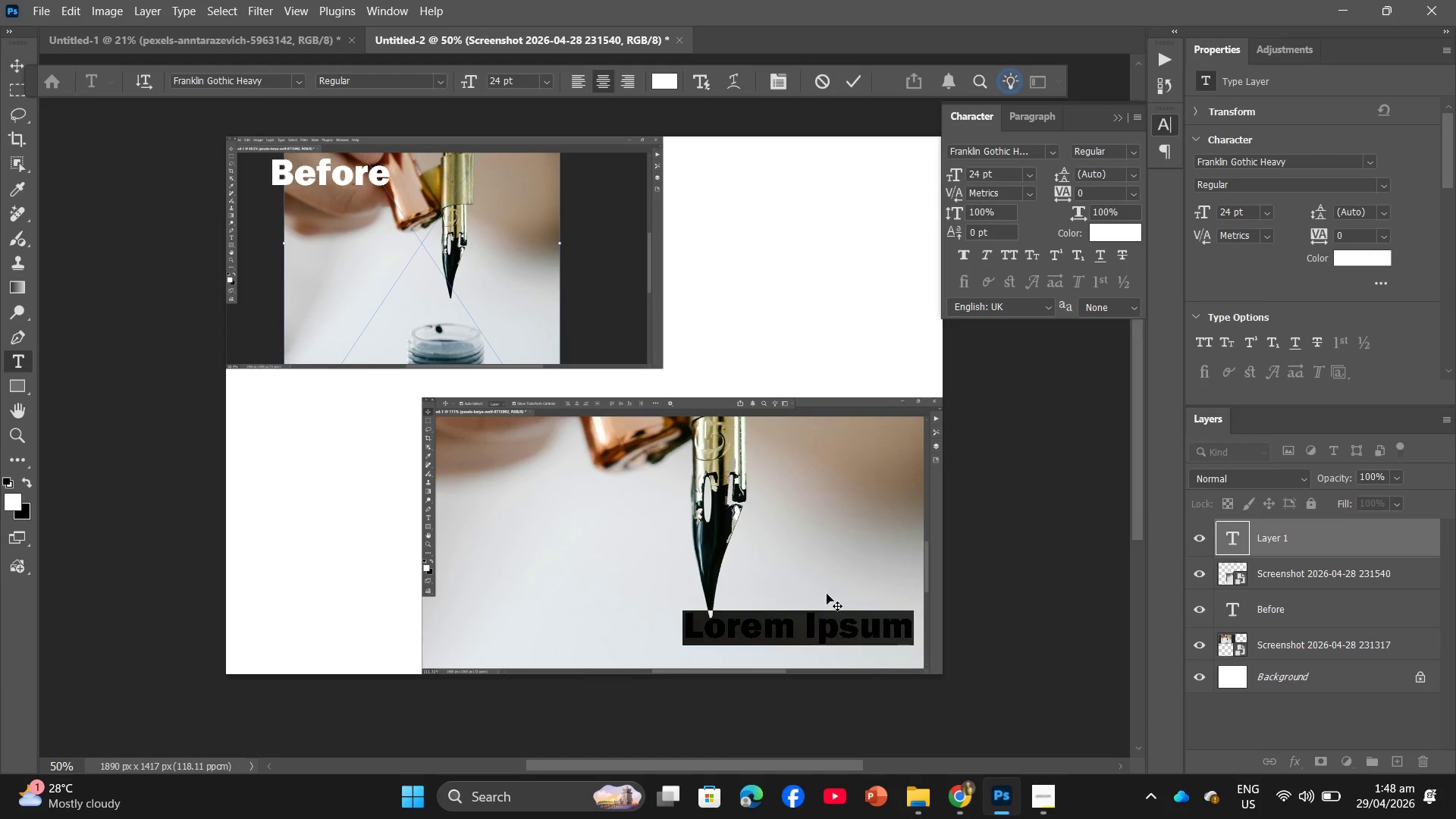 
key(A)
 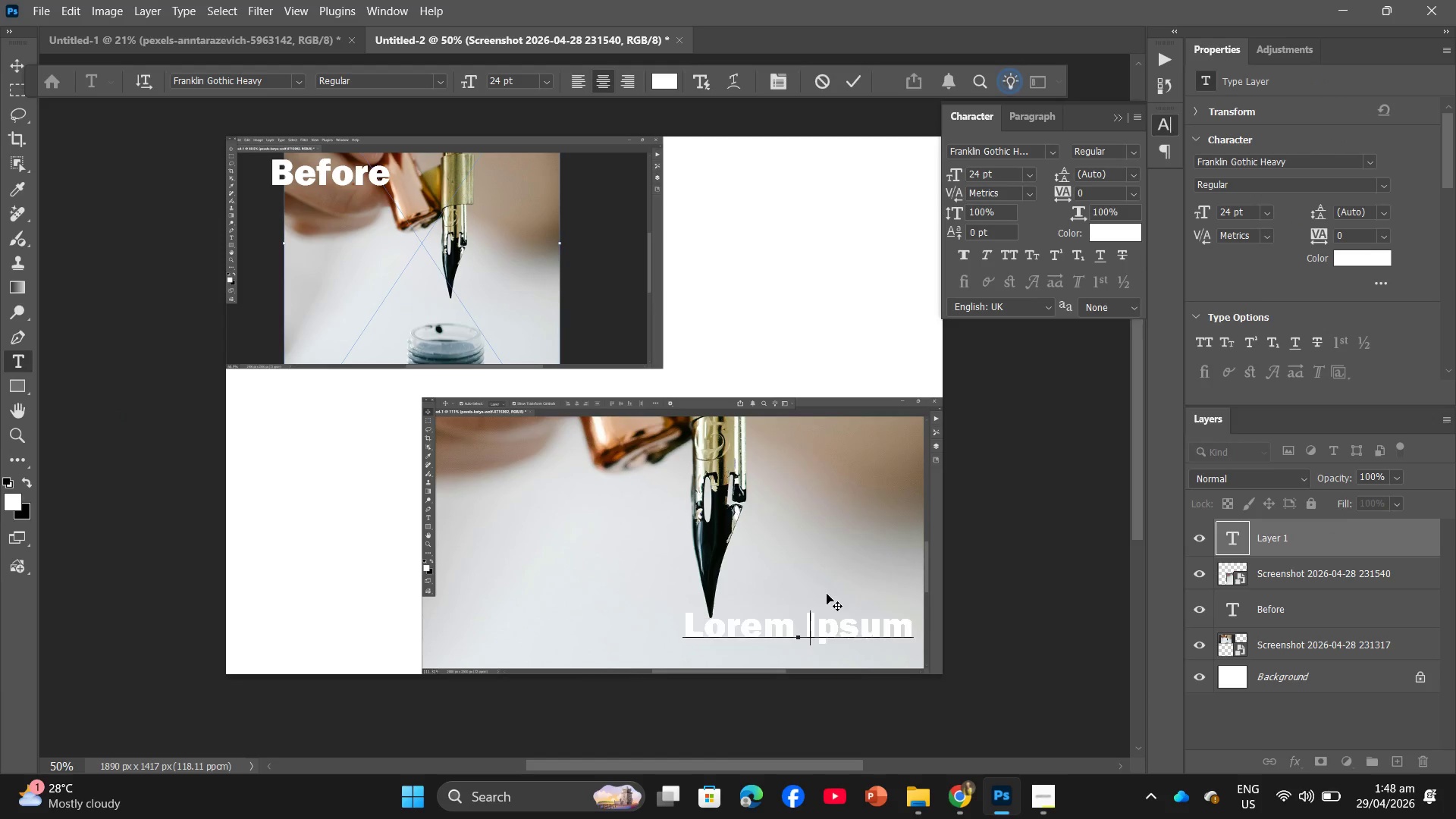 
key(CapsLock)
 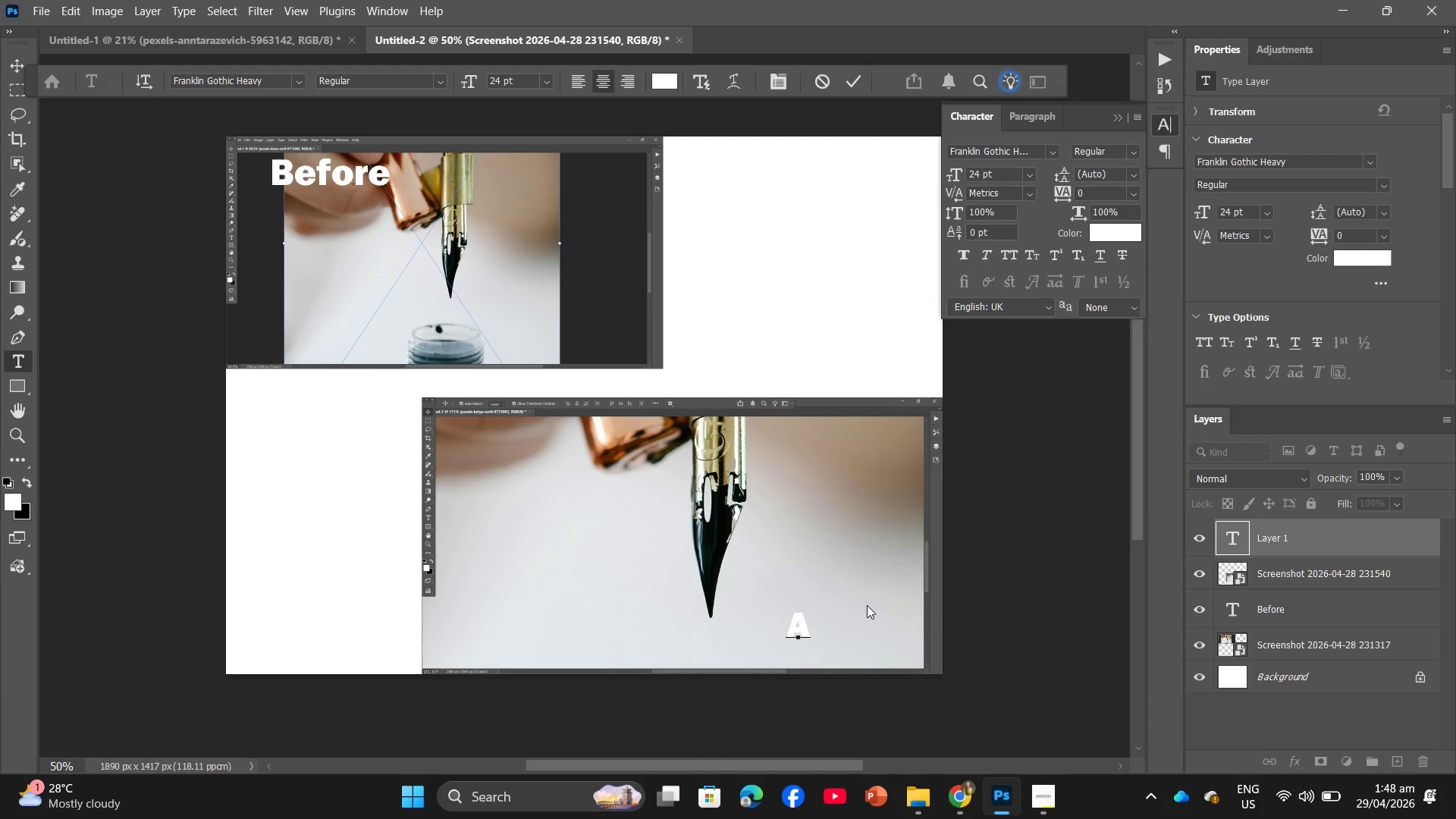 
type(fter)
 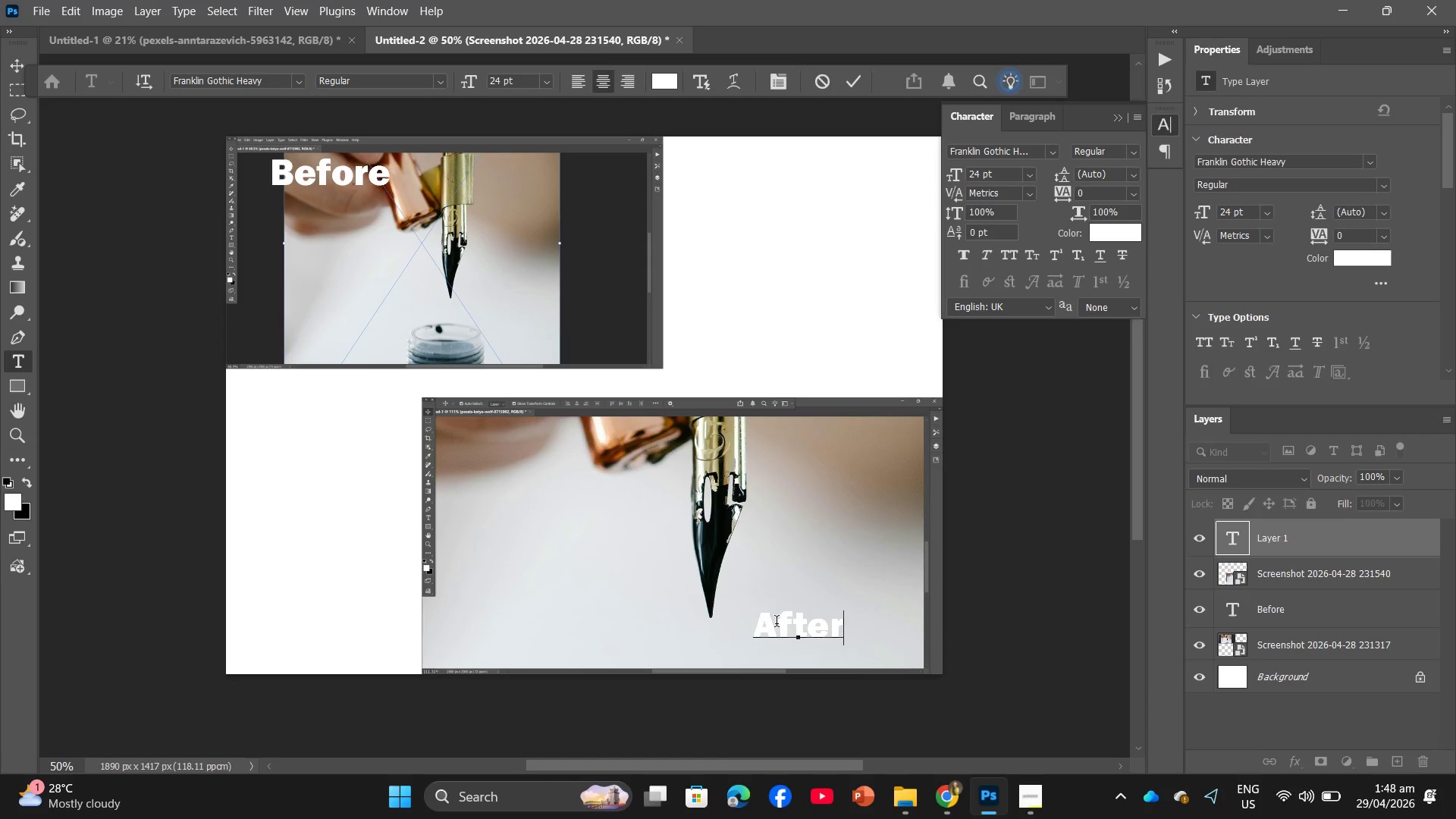 
wait(6.78)
 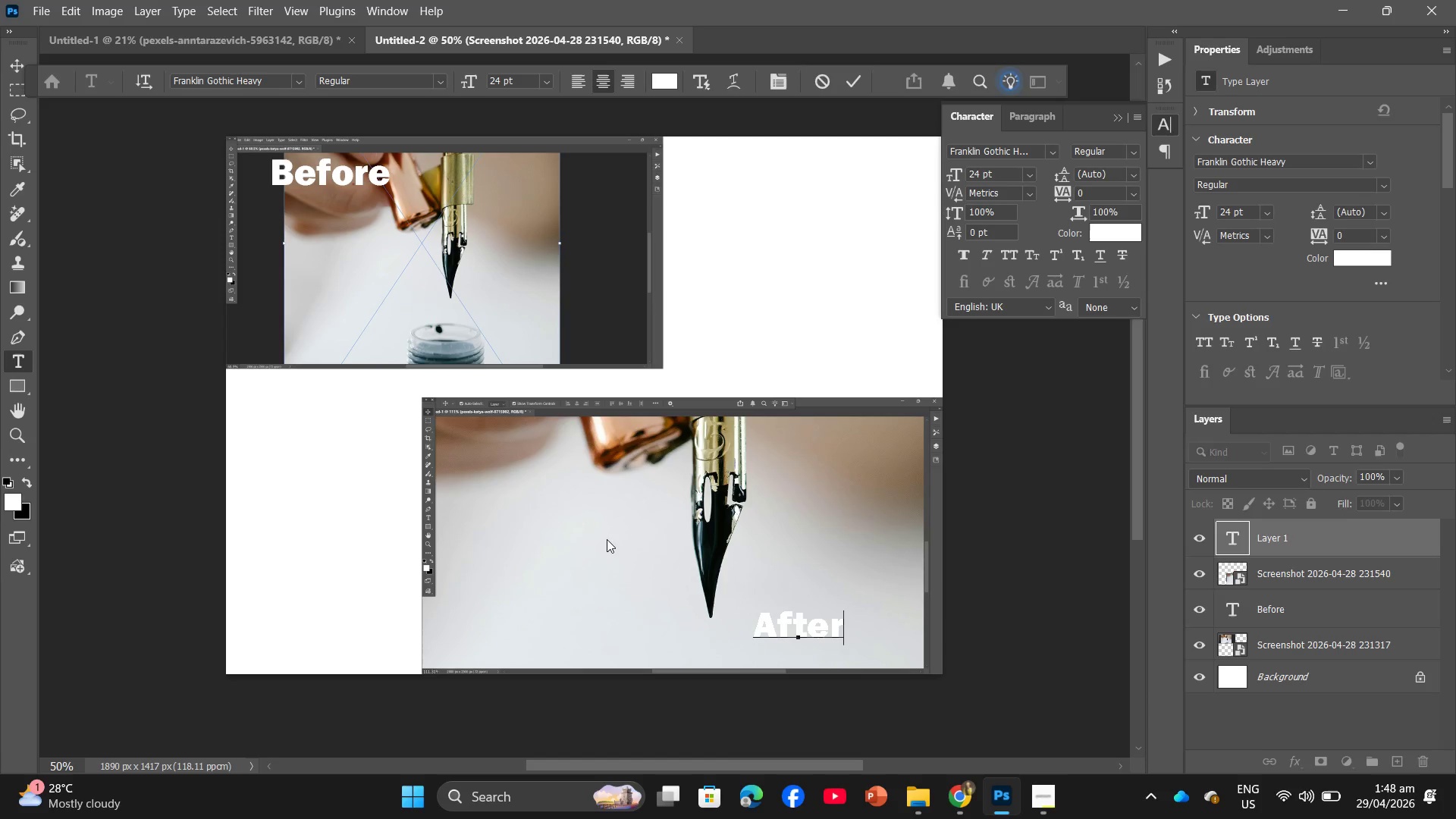 
left_click([29, 61])
 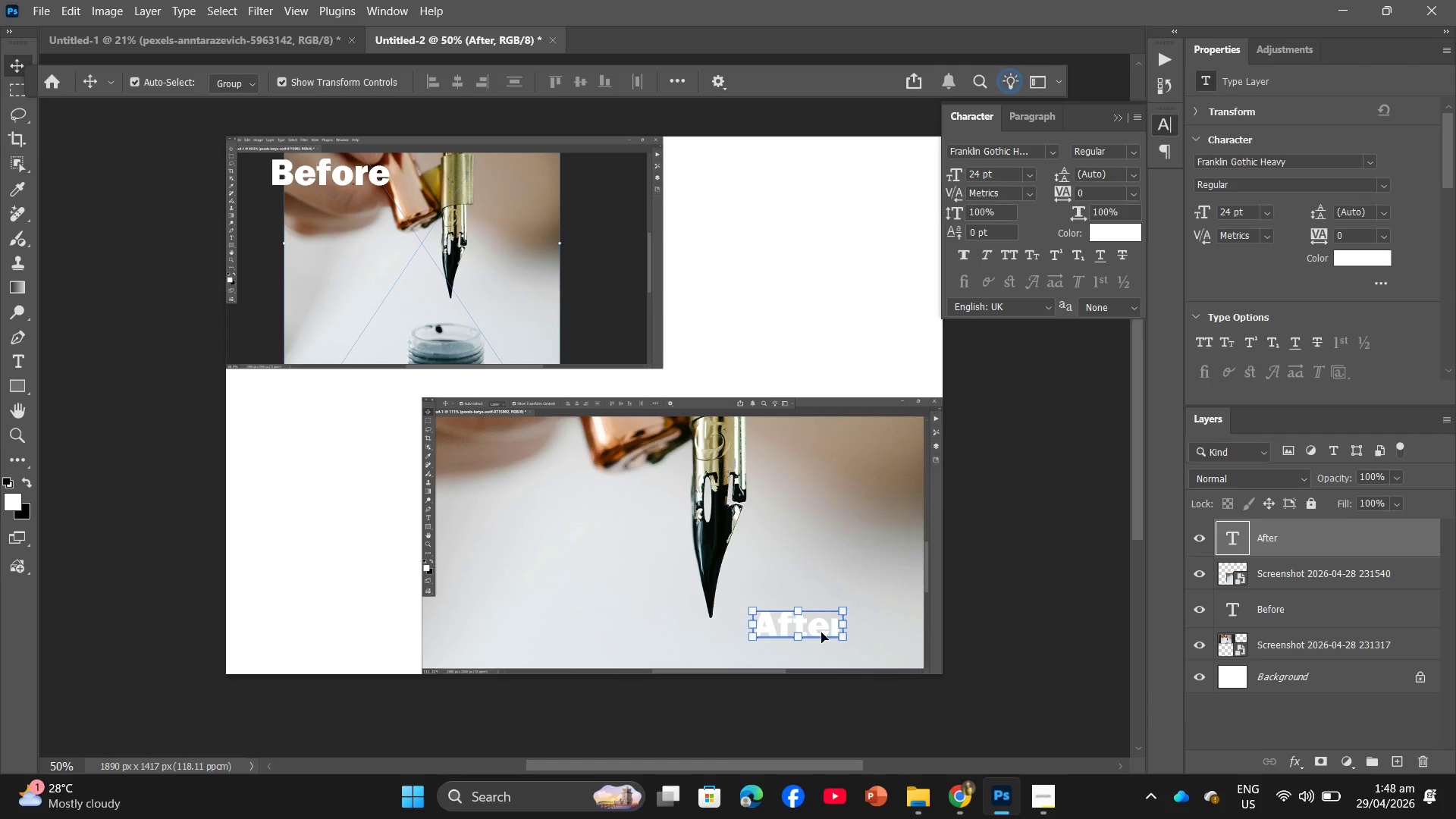 
left_click_drag(start_coordinate=[840, 639], to_coordinate=[841, 613])
 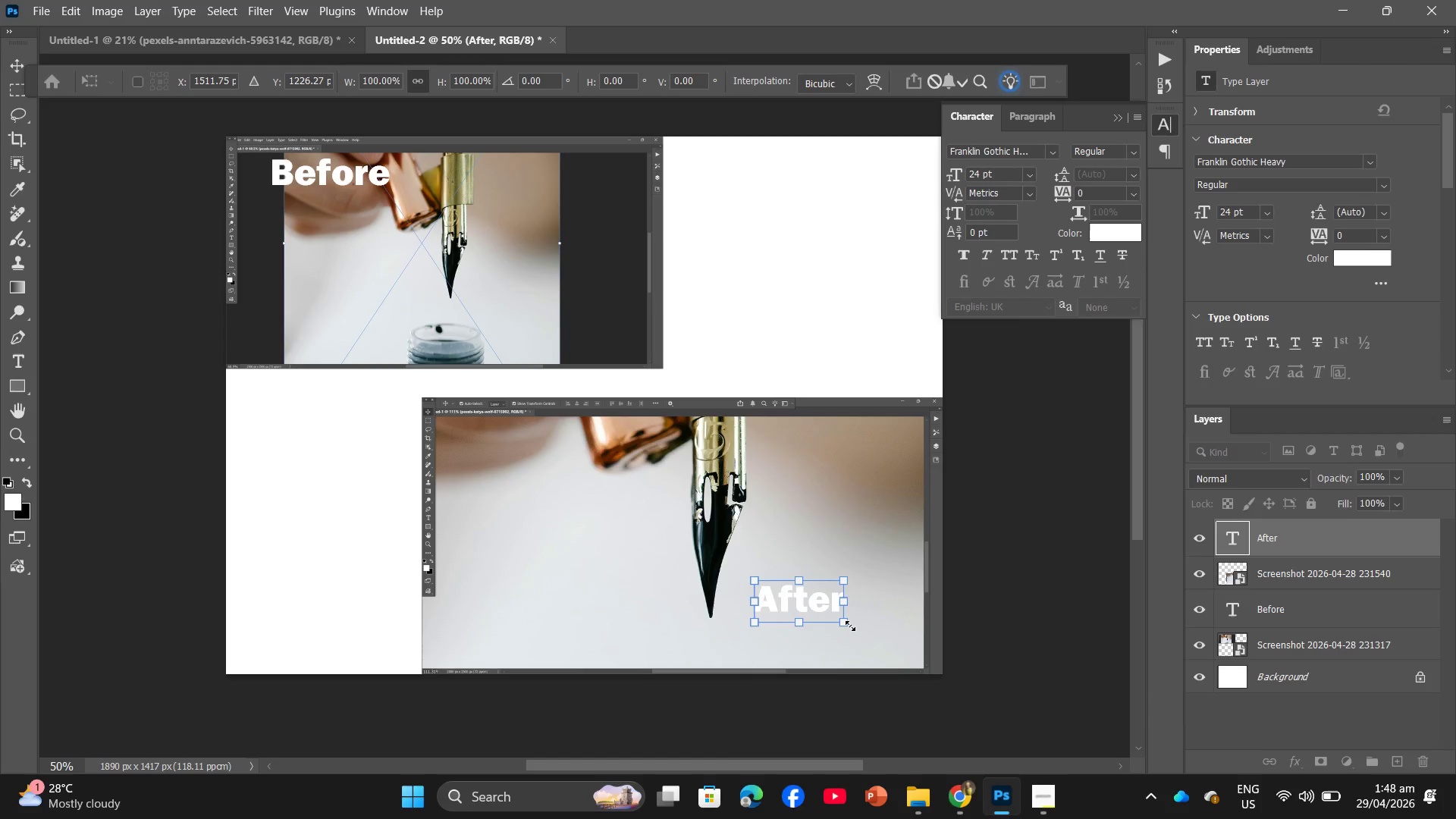 
left_click_drag(start_coordinate=[850, 626], to_coordinate=[885, 647])
 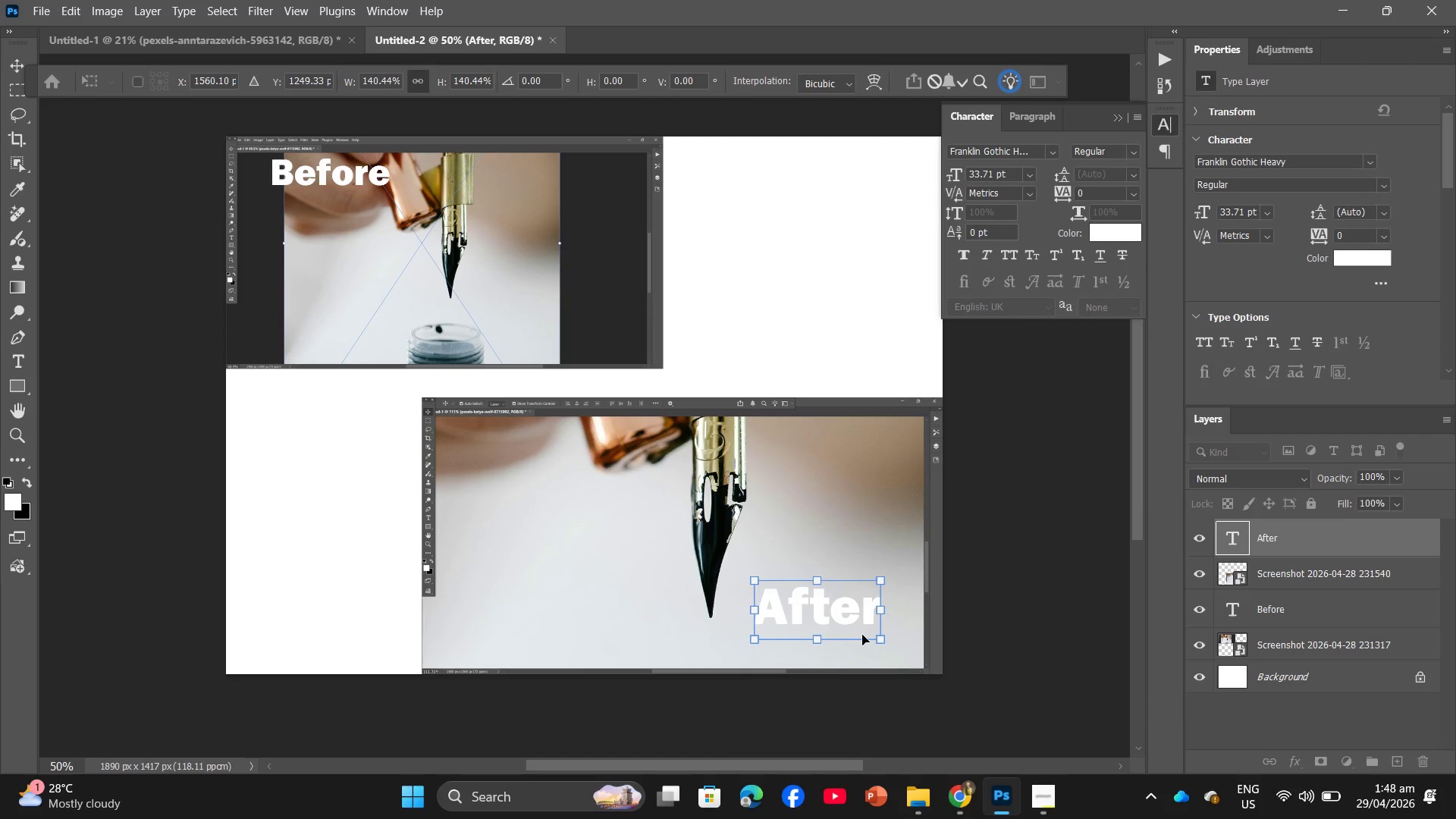 
left_click_drag(start_coordinate=[862, 635], to_coordinate=[894, 659])
 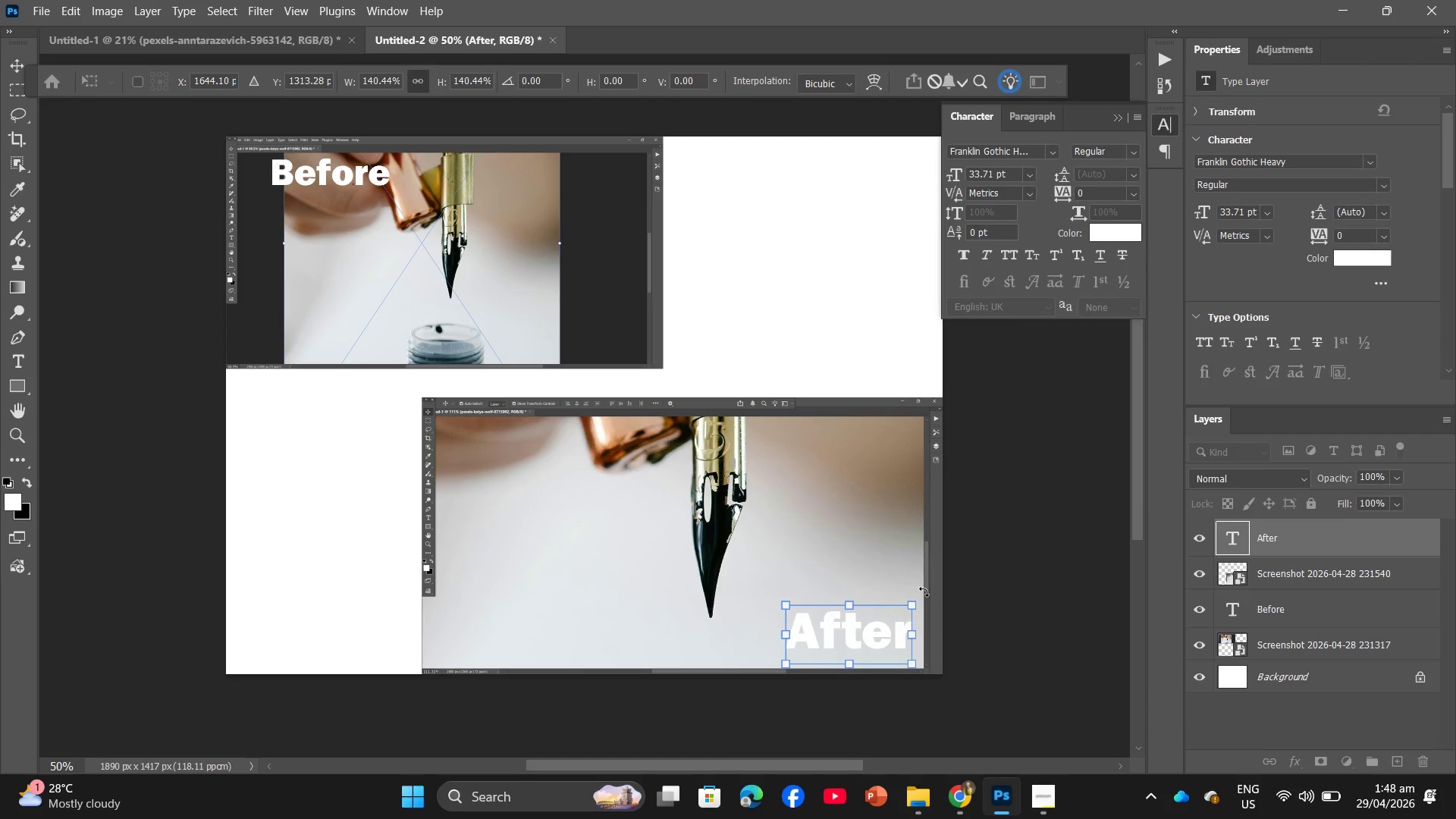 
wait(8.55)
 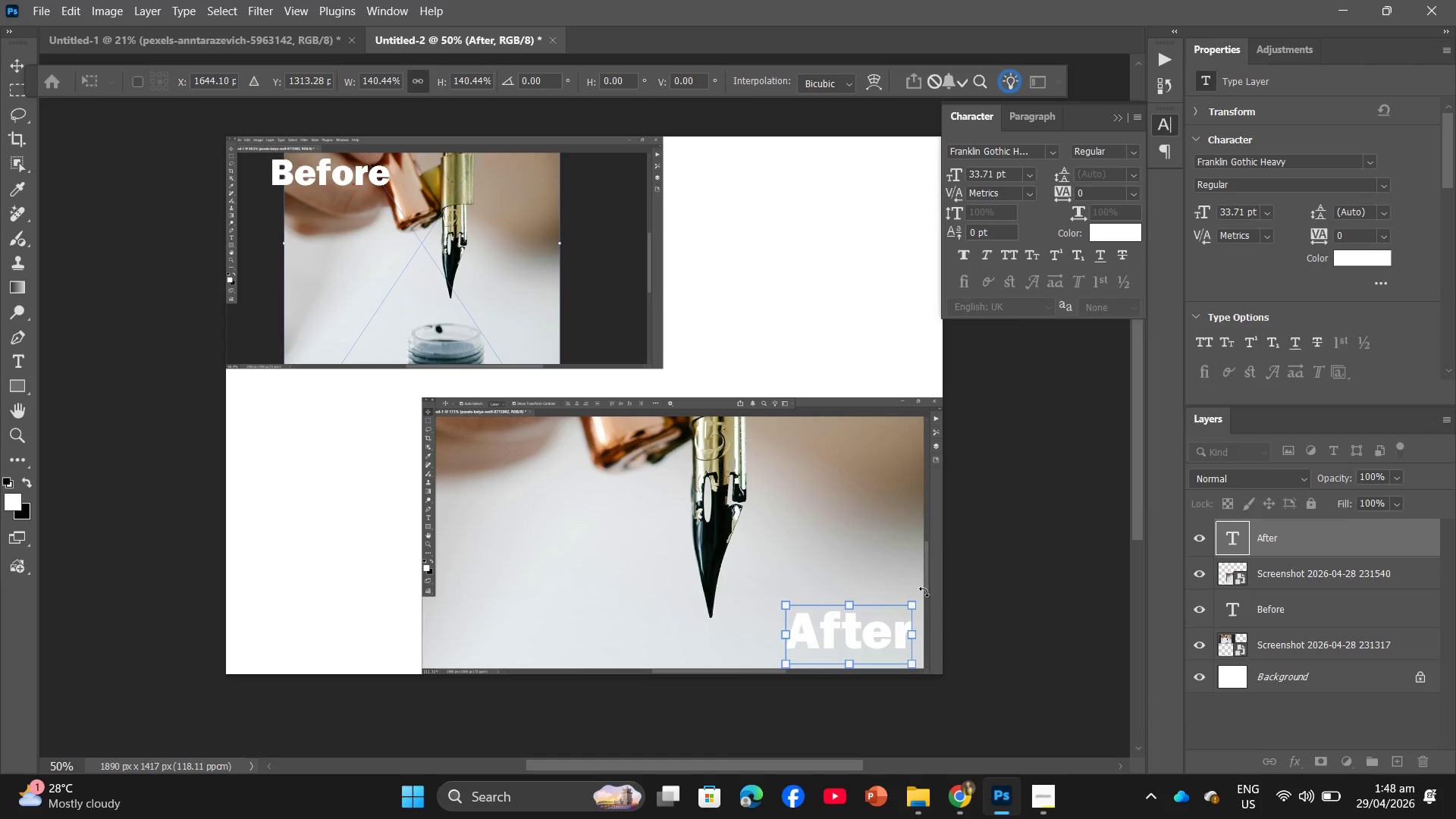 
mouse_move([924, 797])
 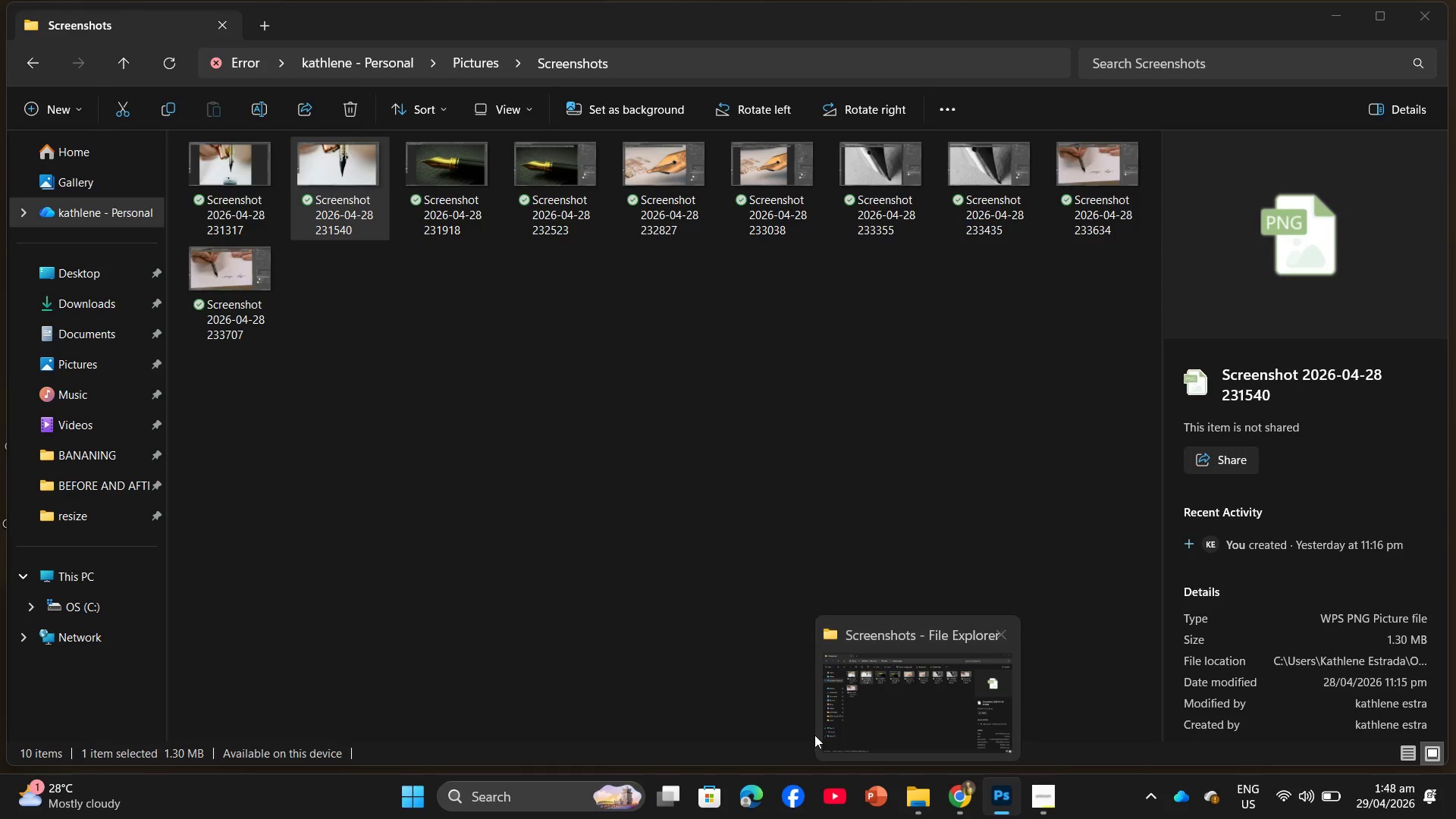 
mouse_move([726, 810])
 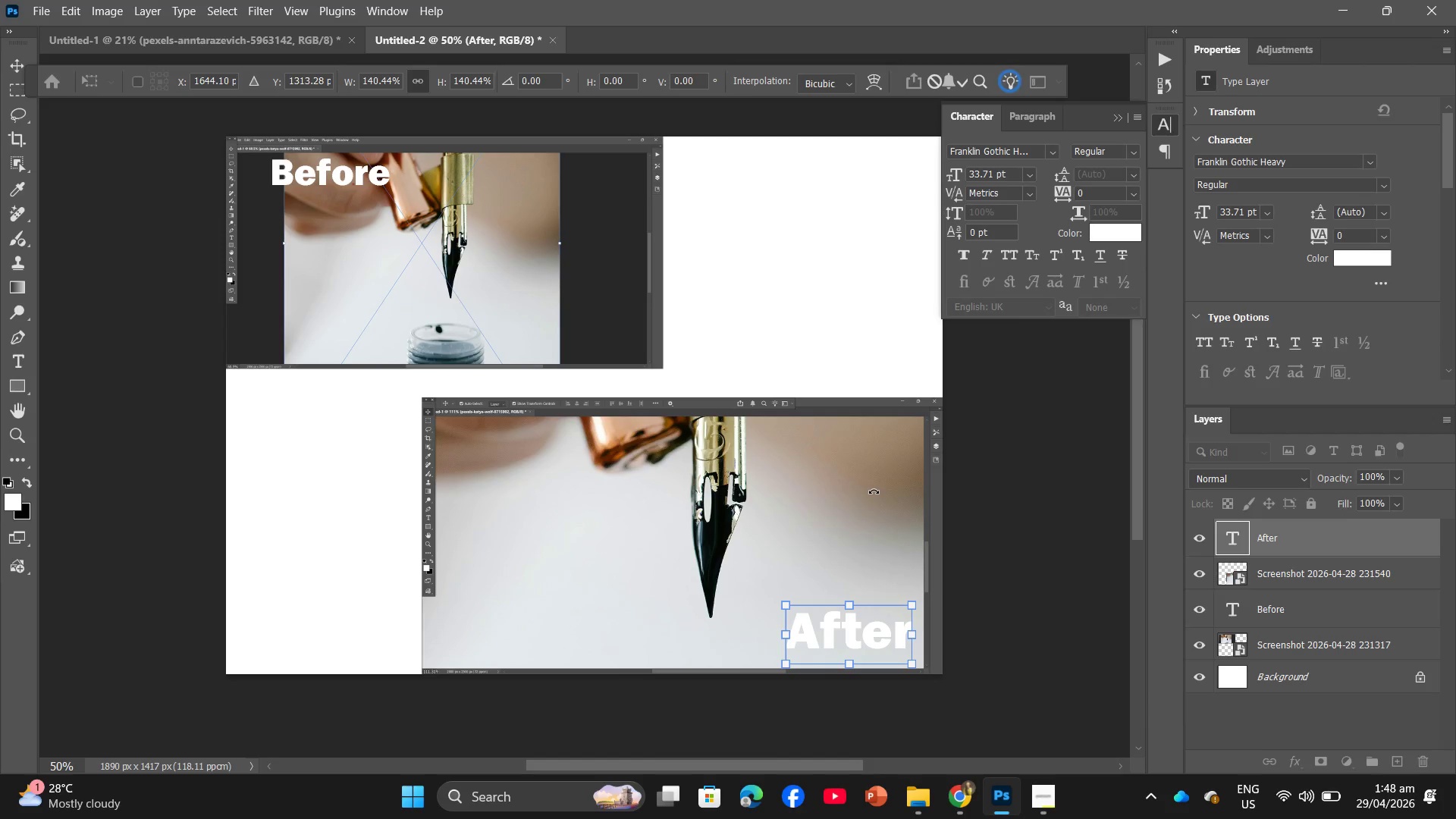 
wait(8.61)
 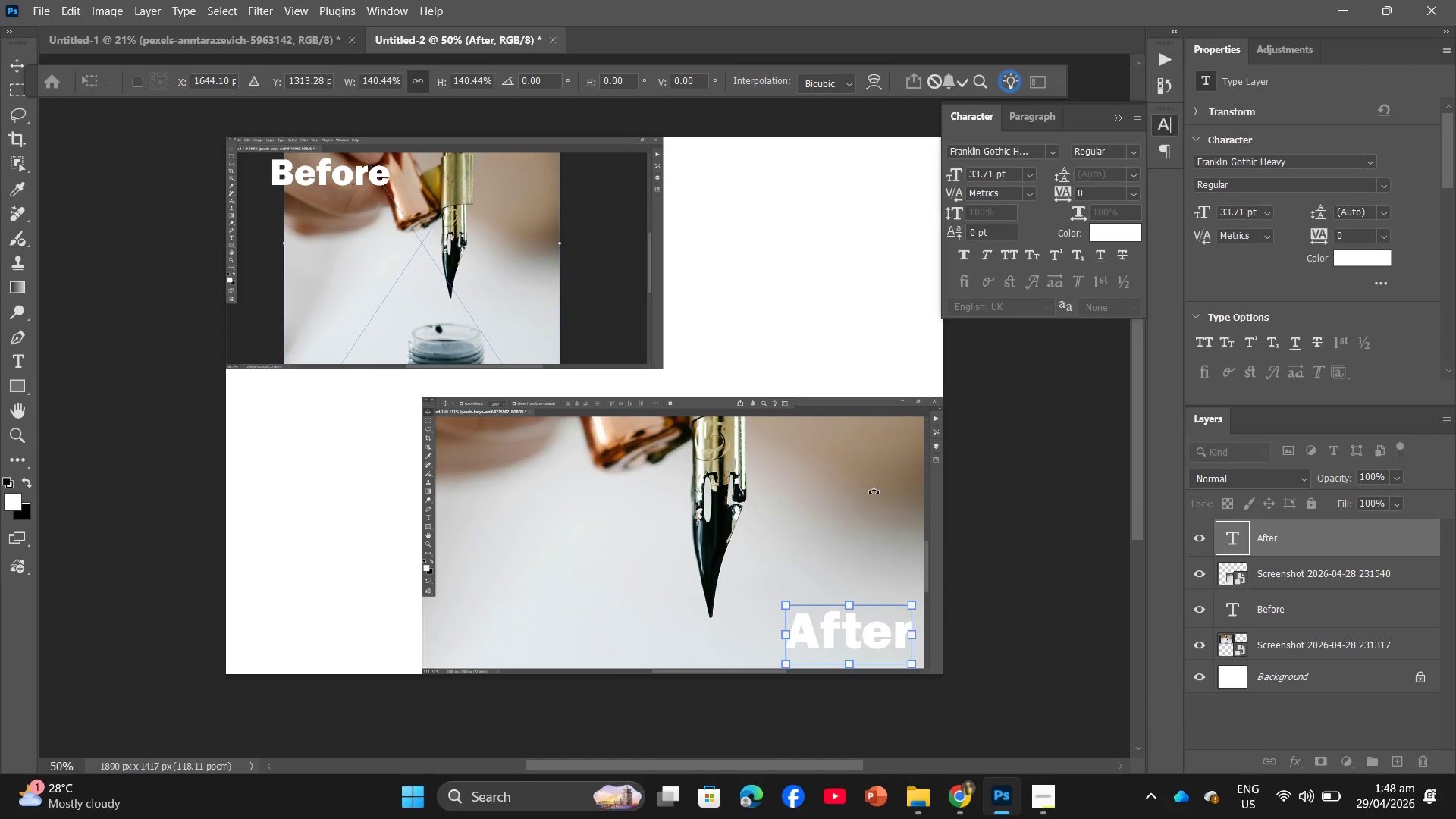 
left_click([1047, 812])